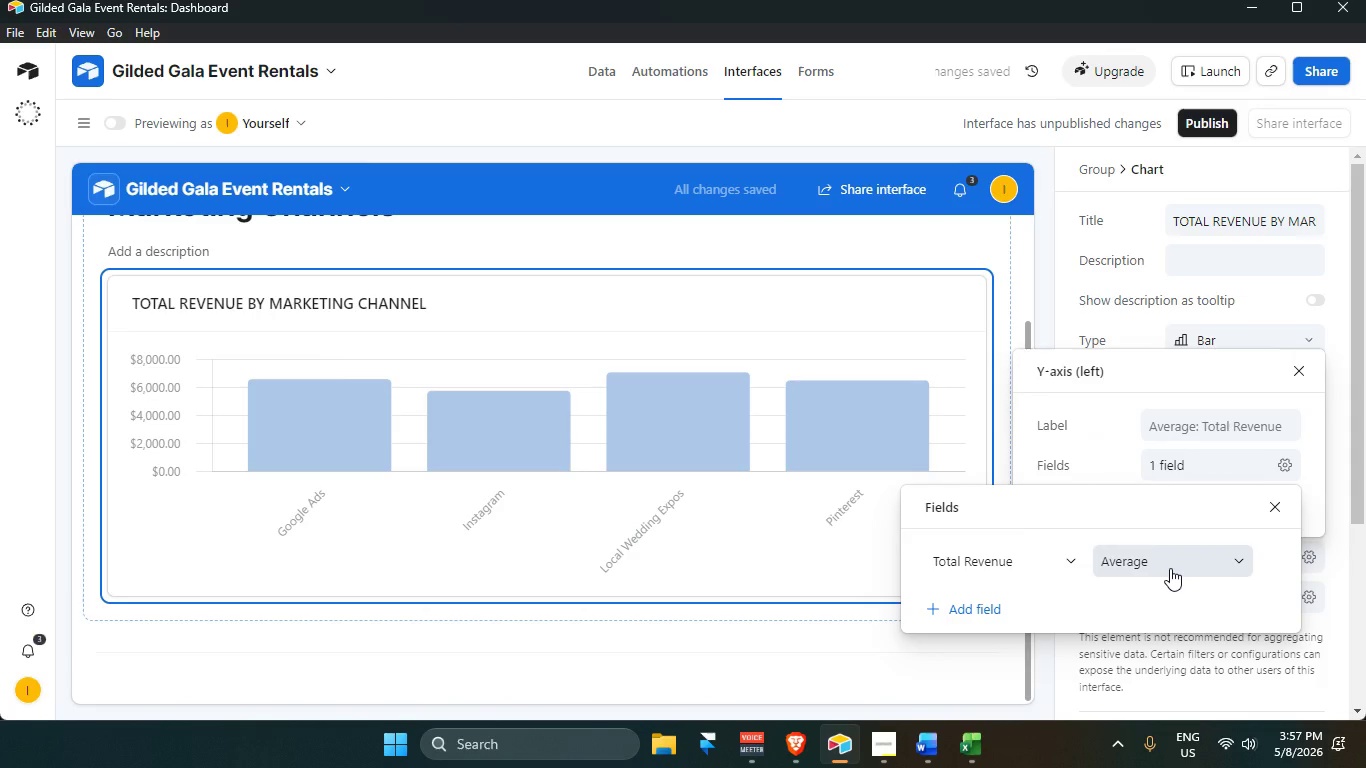 
left_click([1170, 568])
 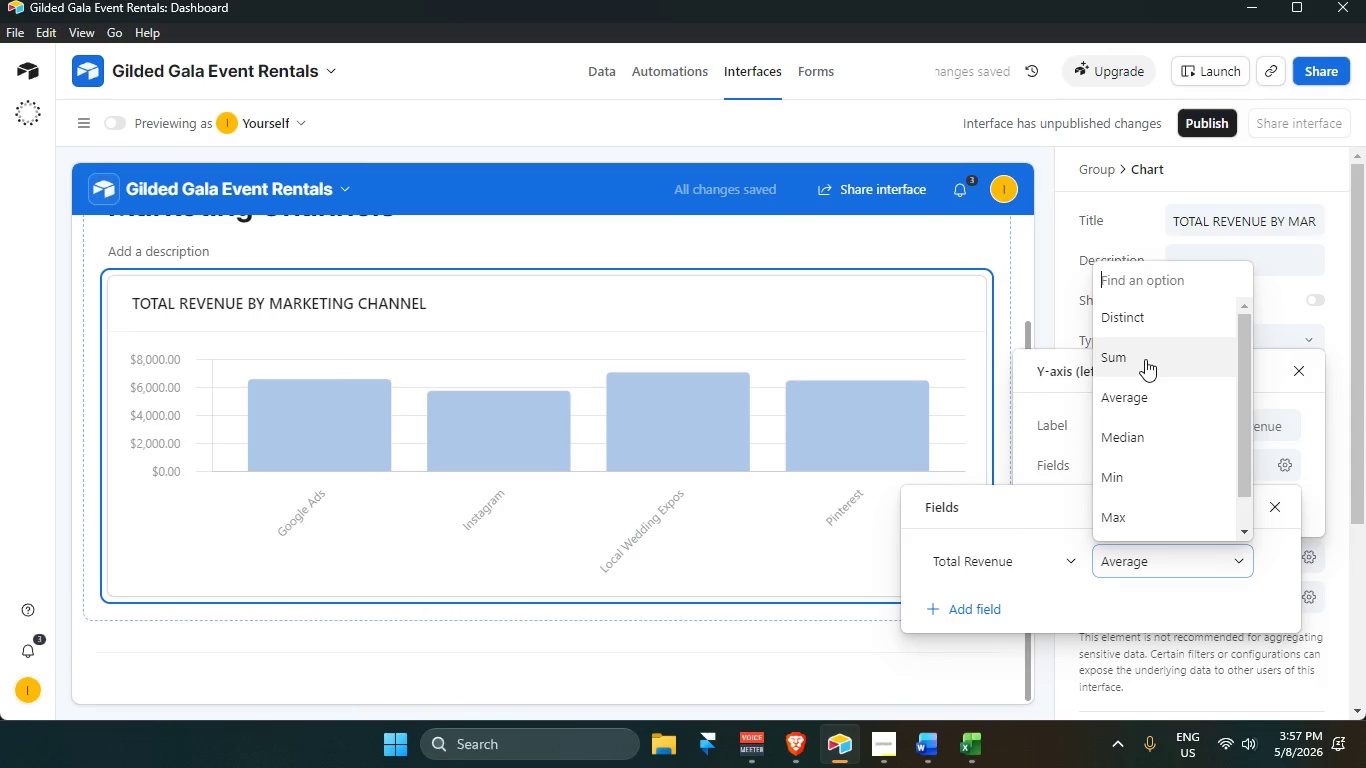 
scroll: coordinate [1144, 353], scroll_direction: up, amount: 2.0
 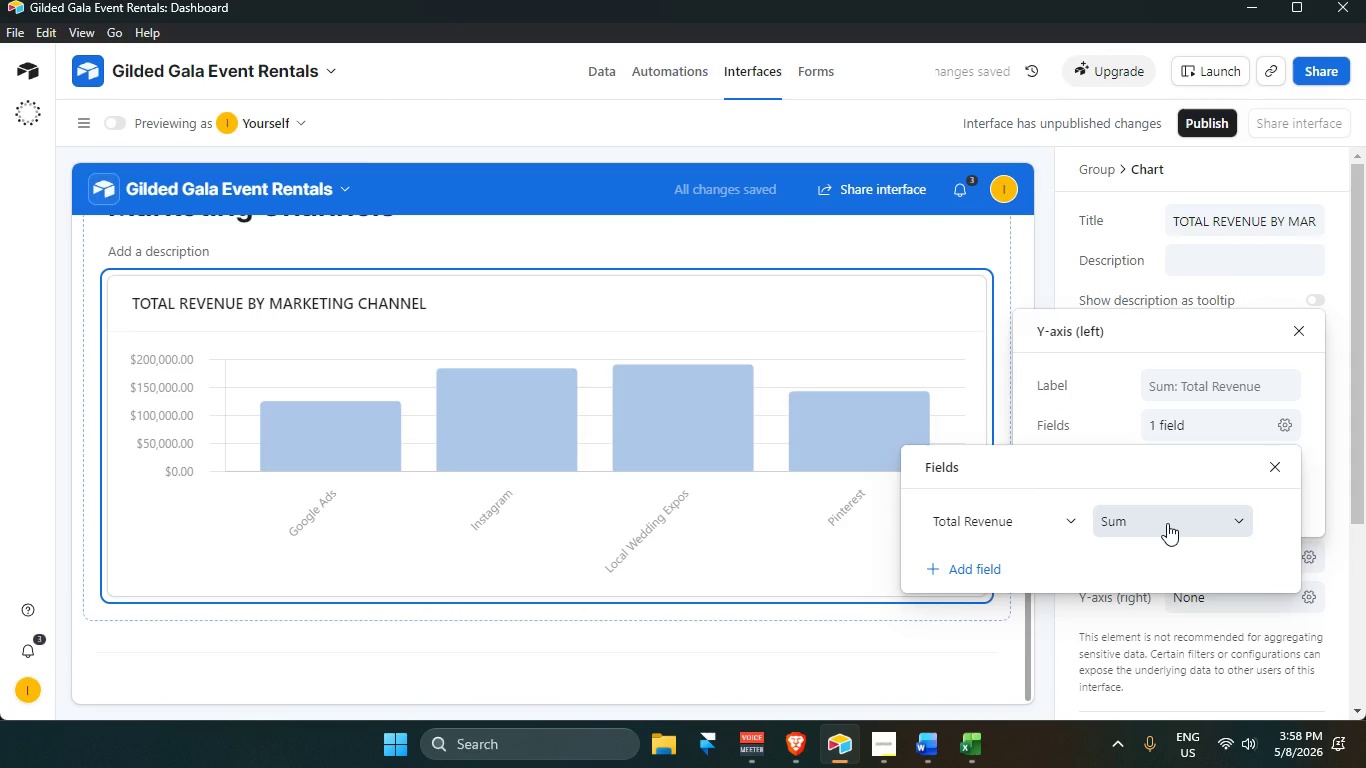 
wait(7.51)
 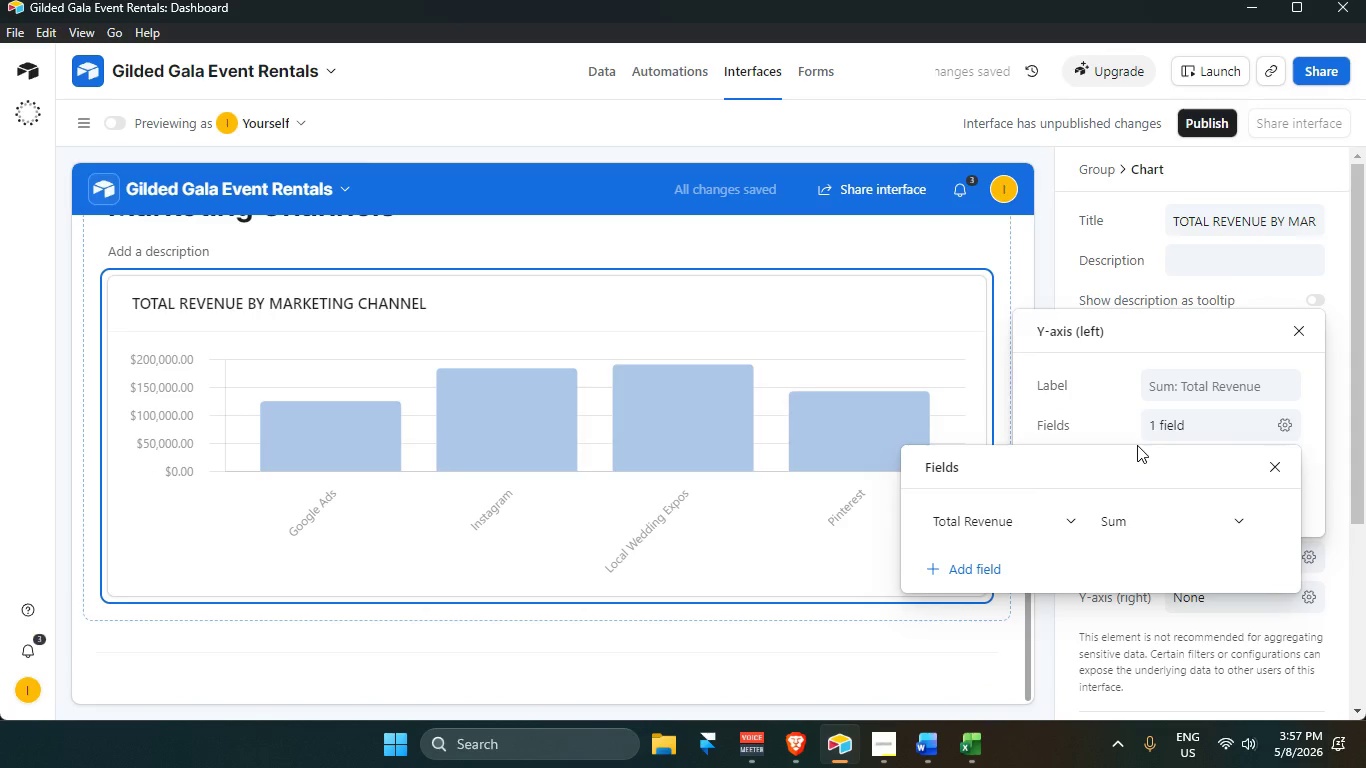 
left_click([1160, 520])
 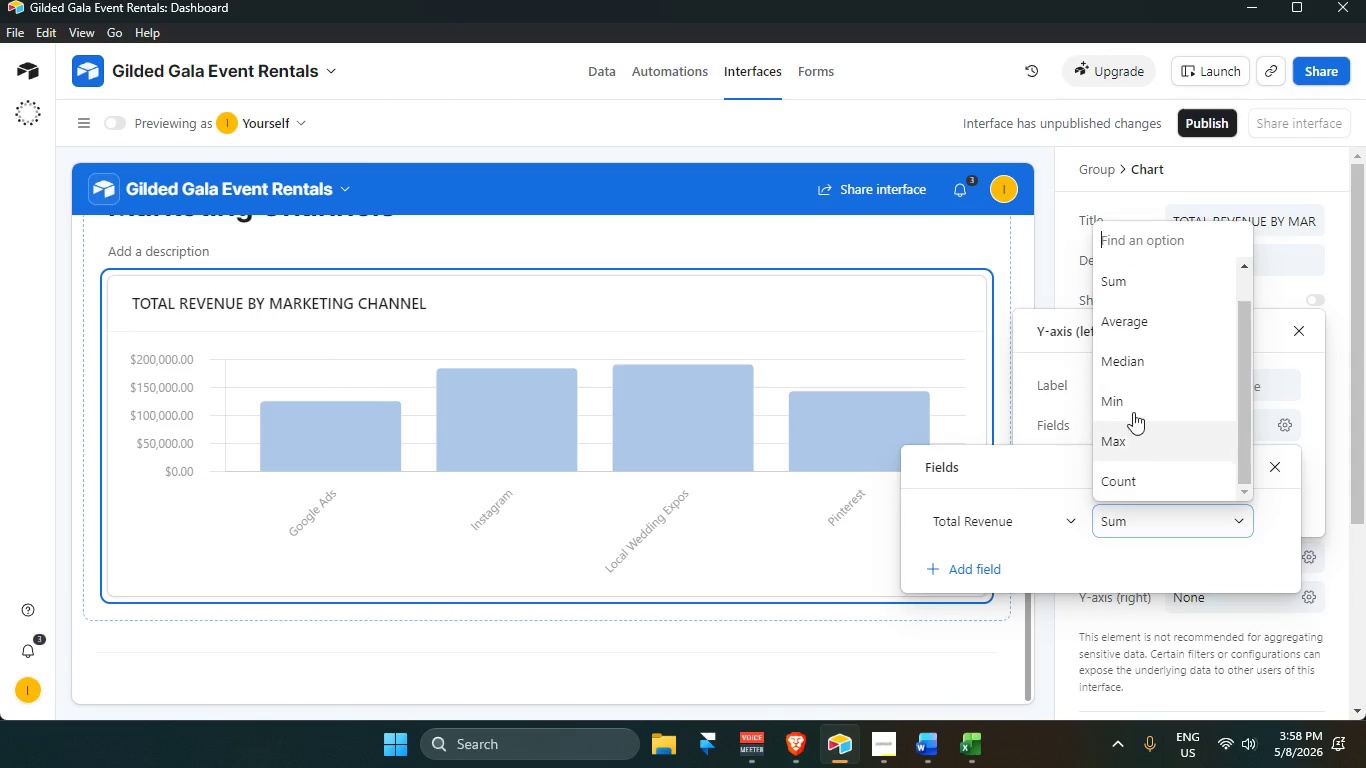 
scroll: coordinate [1162, 395], scroll_direction: up, amount: 6.0
 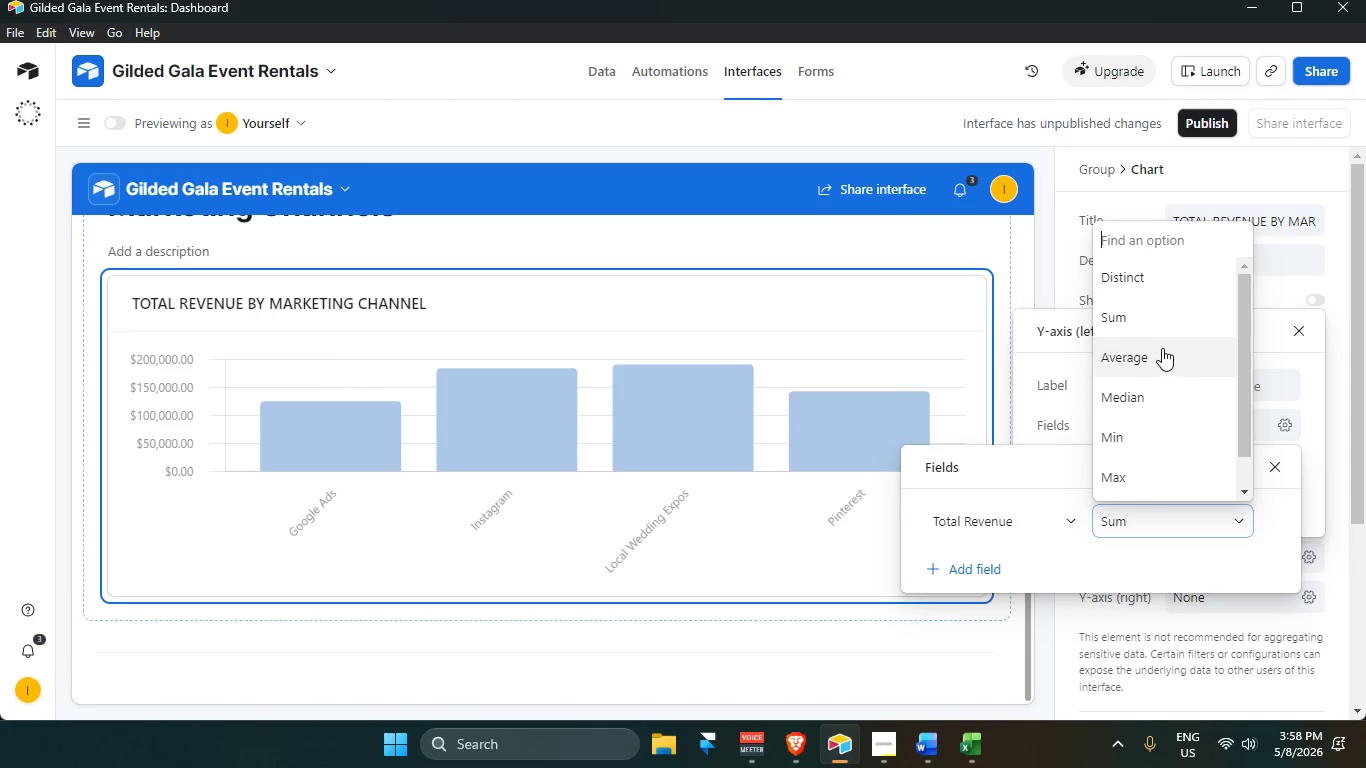 
left_click([1160, 327])
 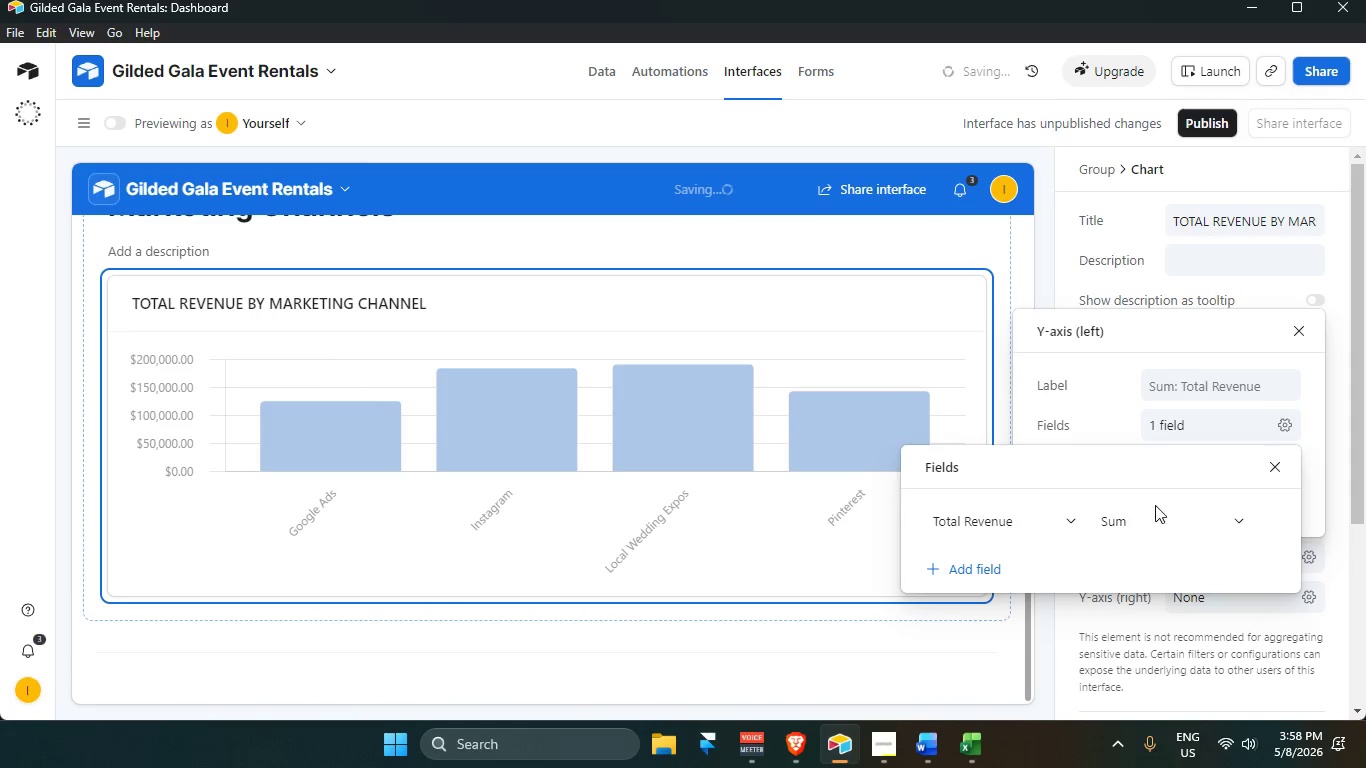 
left_click([1160, 527])
 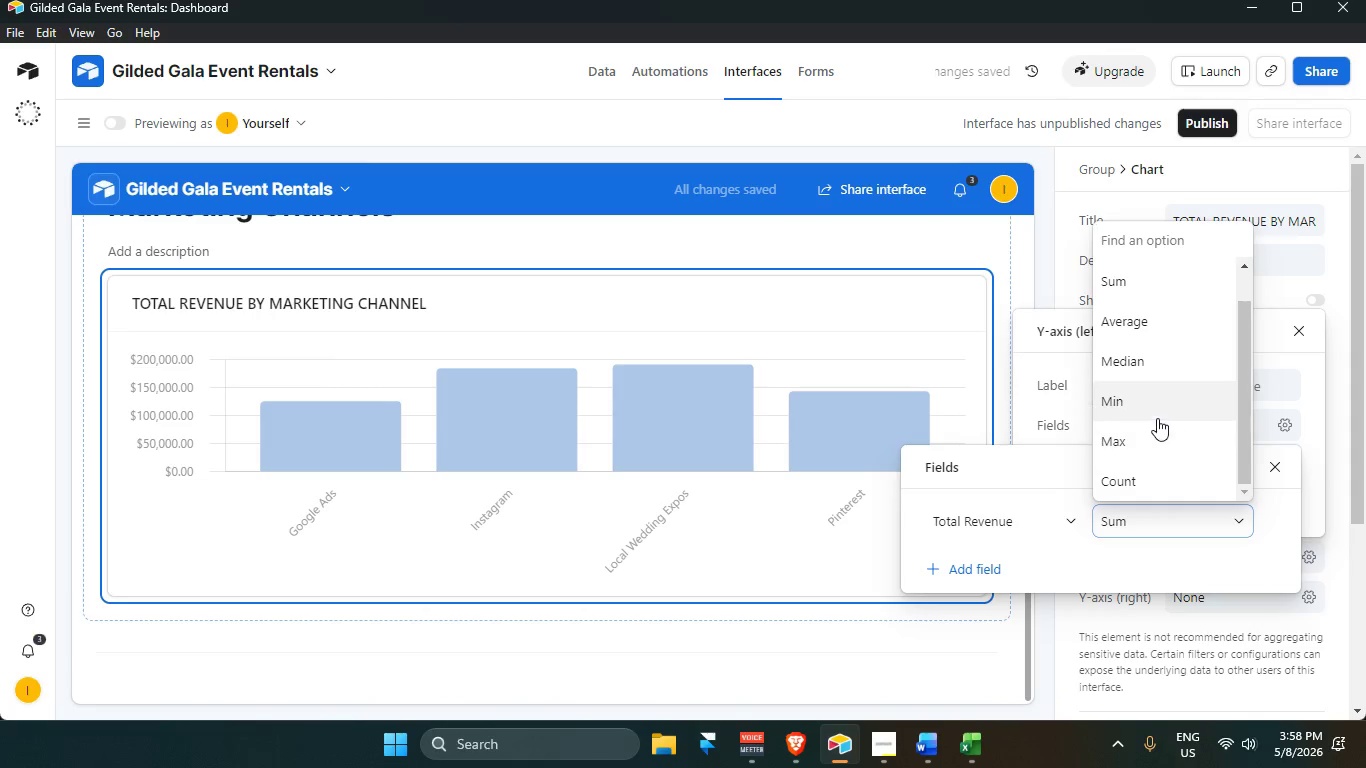 
scroll: coordinate [1157, 417], scroll_direction: up, amount: 3.0
 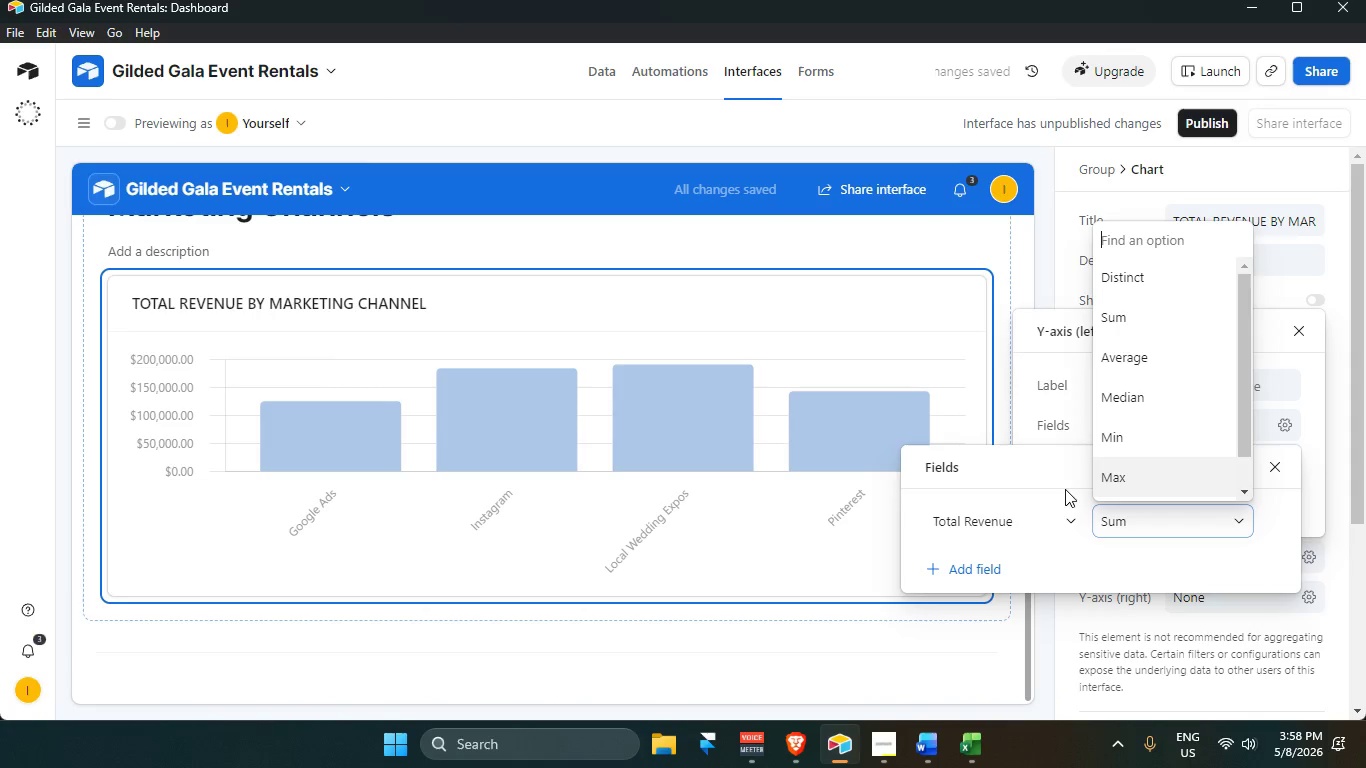 
left_click([1044, 466])
 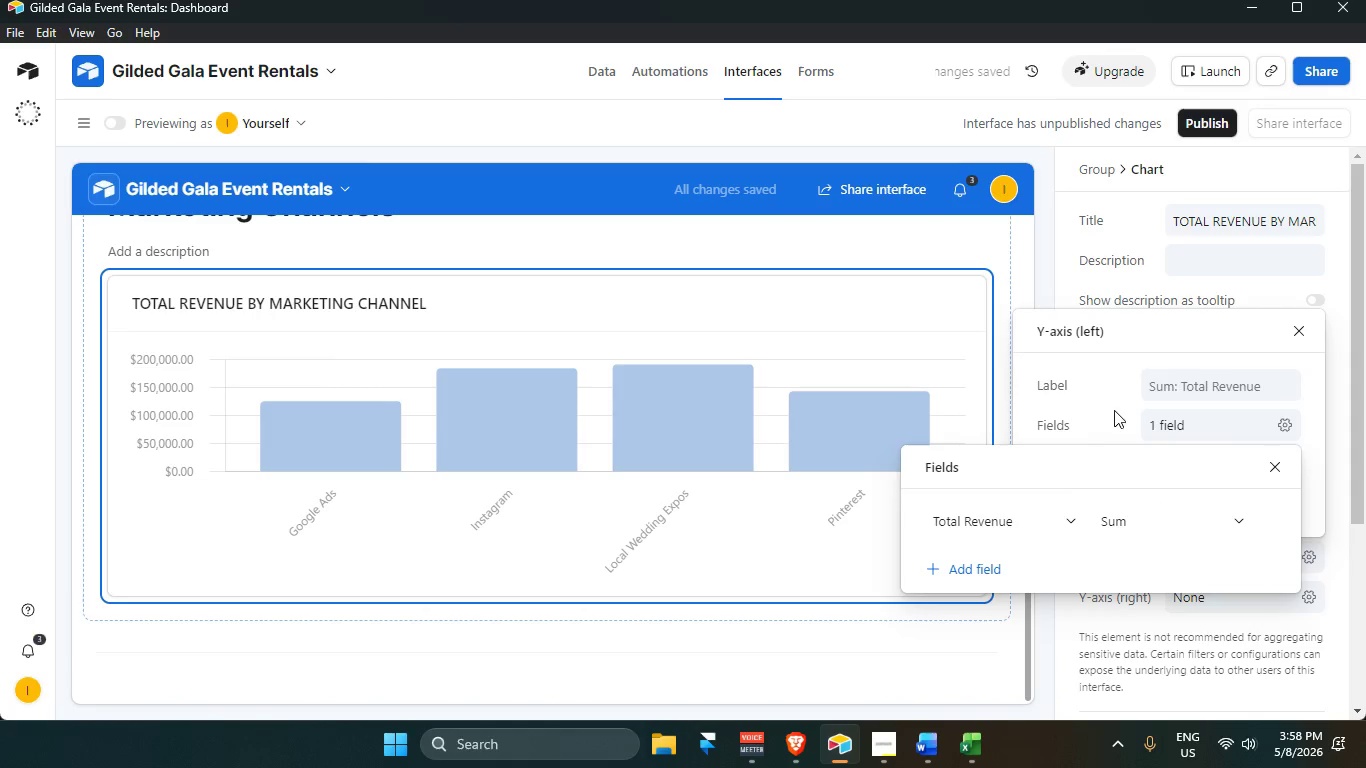 
left_click([1107, 399])
 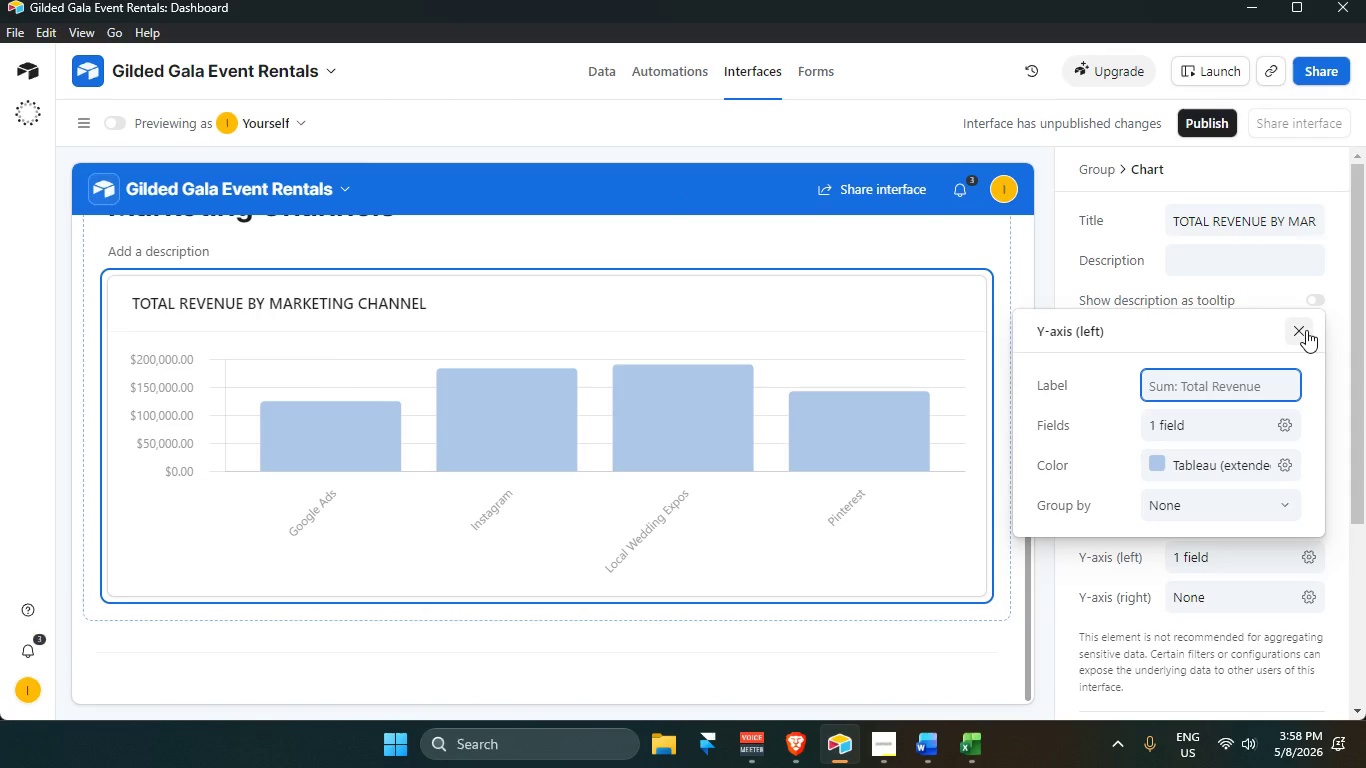 
wait(13.27)
 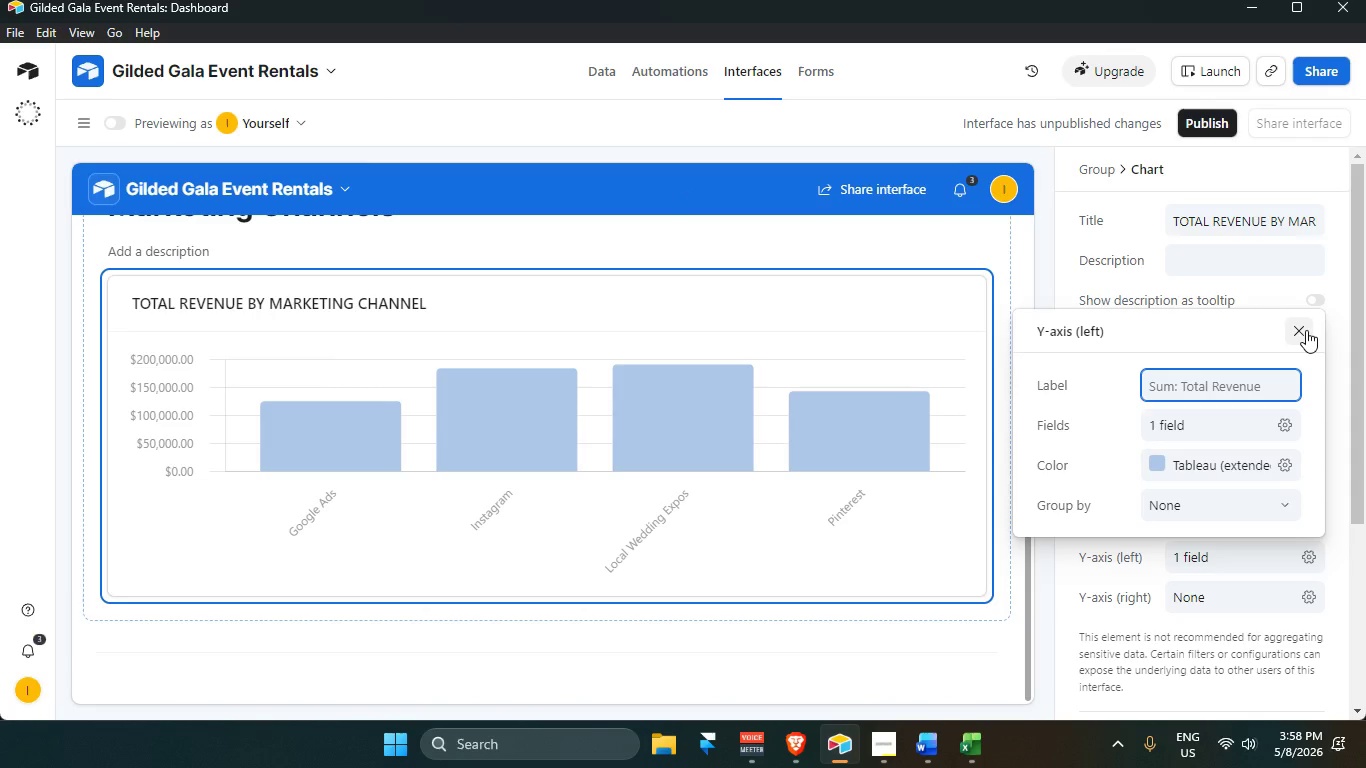 
left_click([1210, 263])
 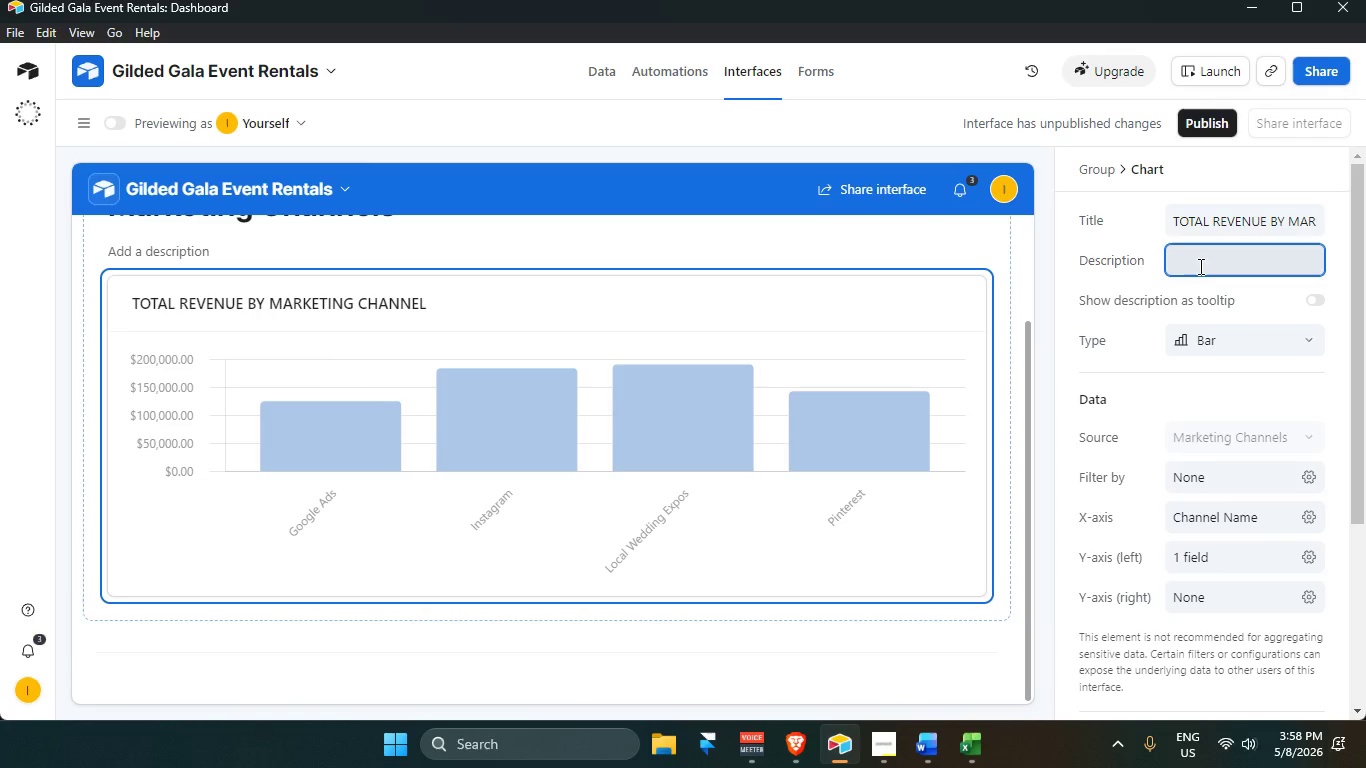 
type(Total Revenue )
 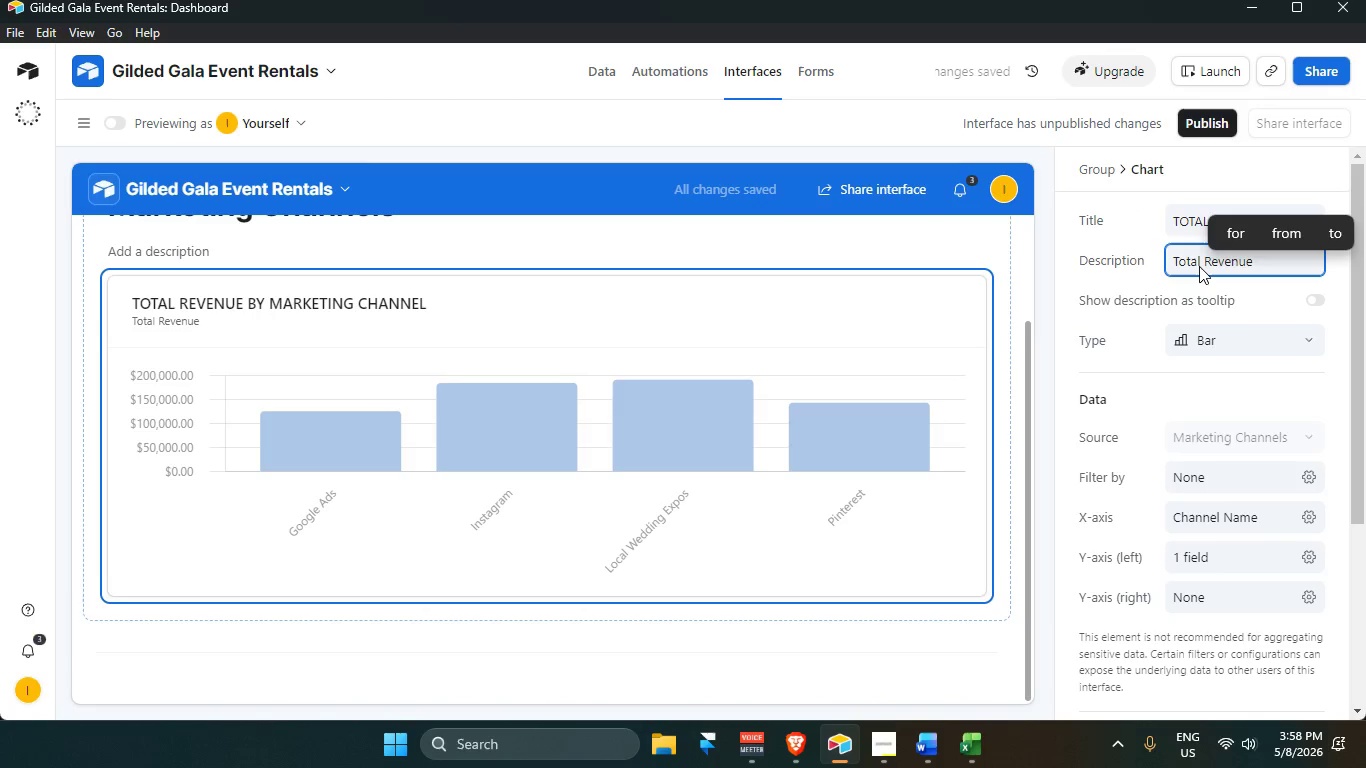 
type((USD))
 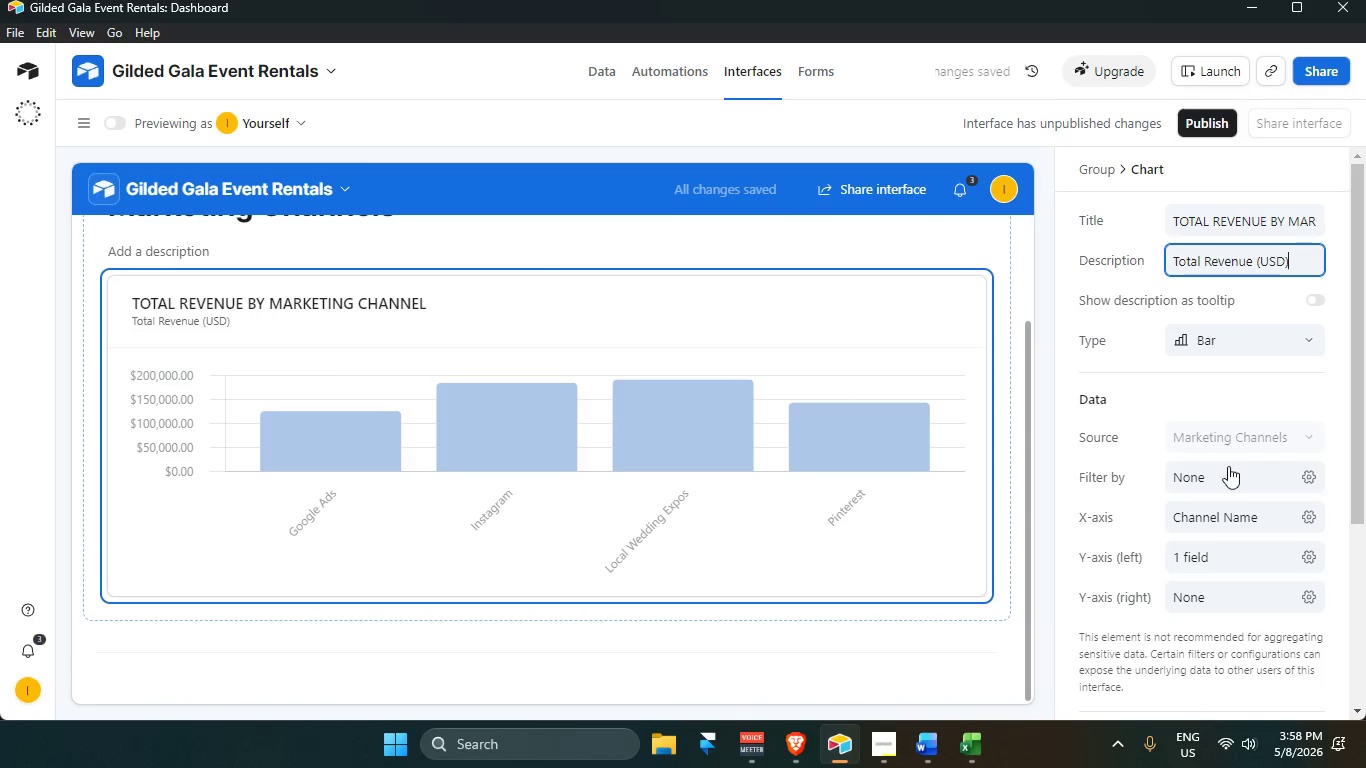 
wait(7.36)
 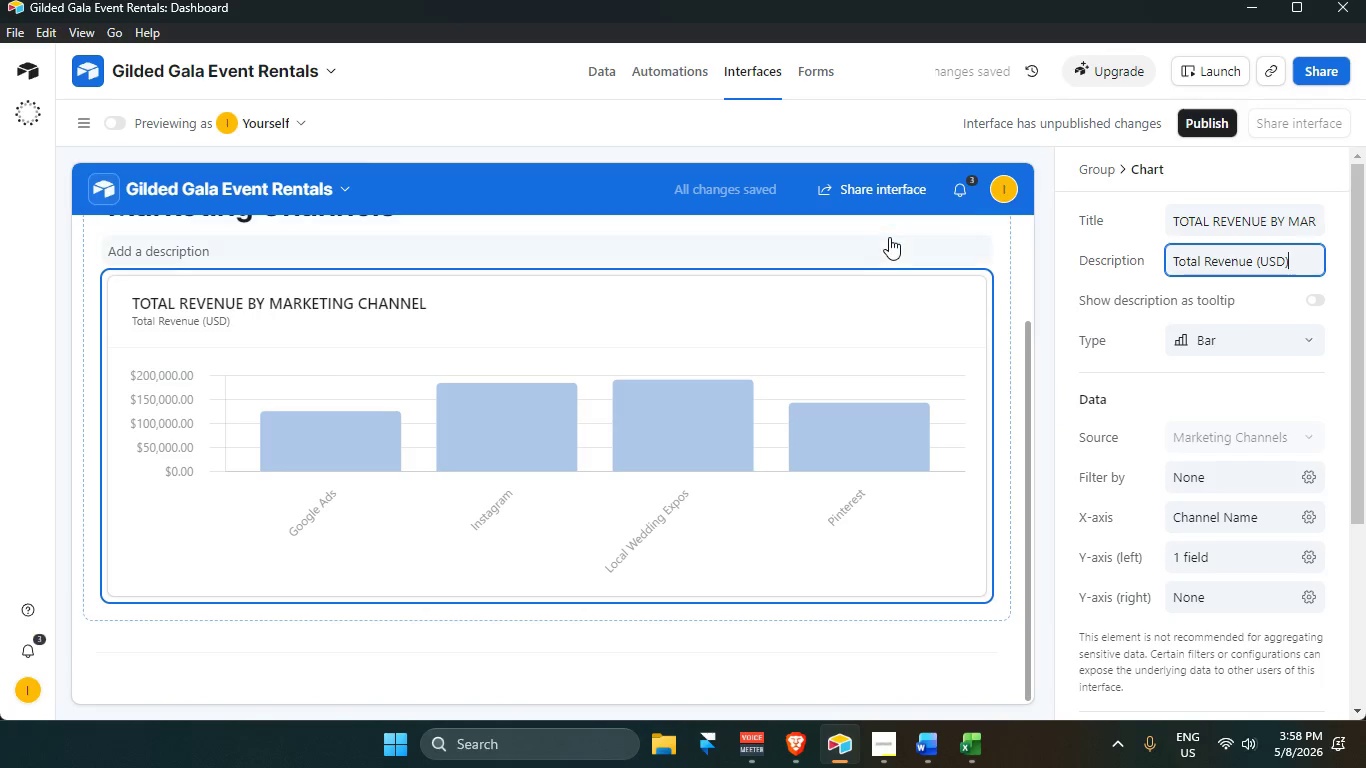 
left_click([1217, 589])
 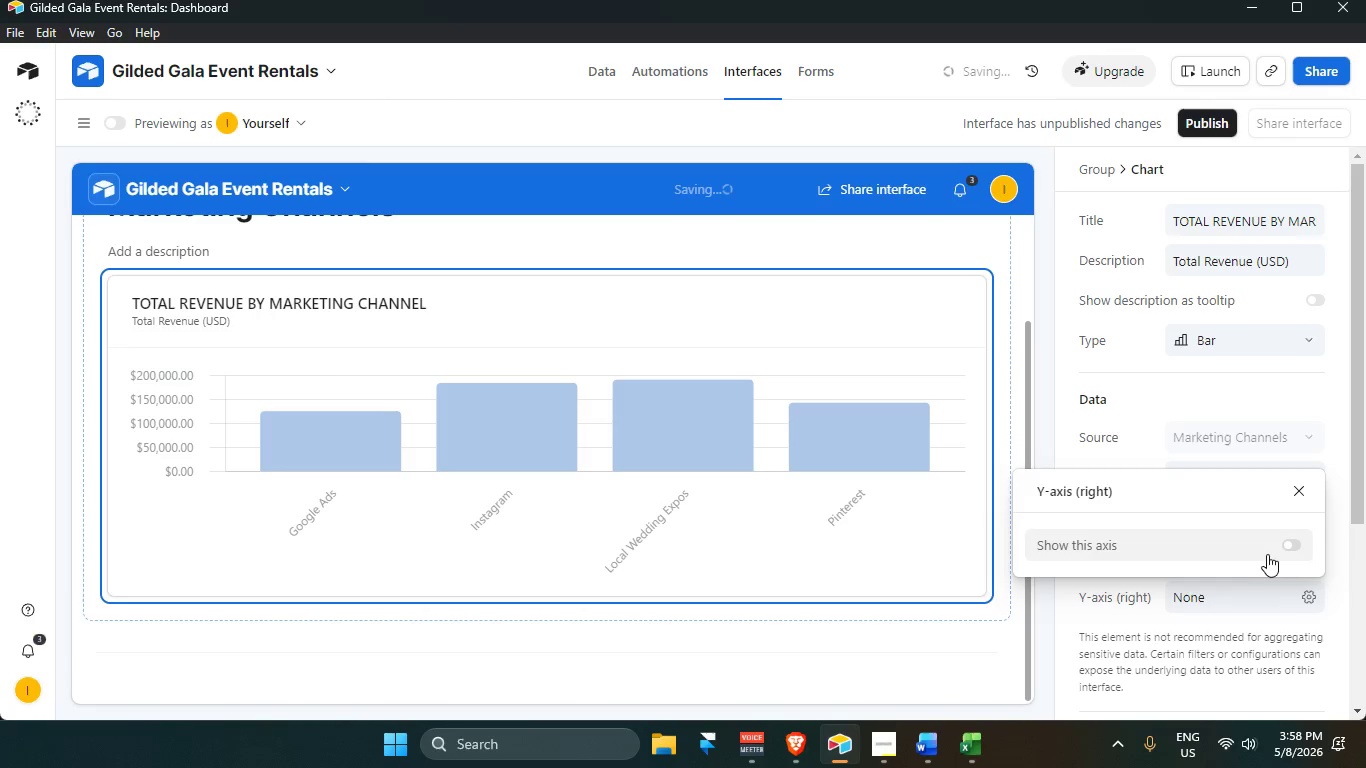 
left_click([1289, 541])
 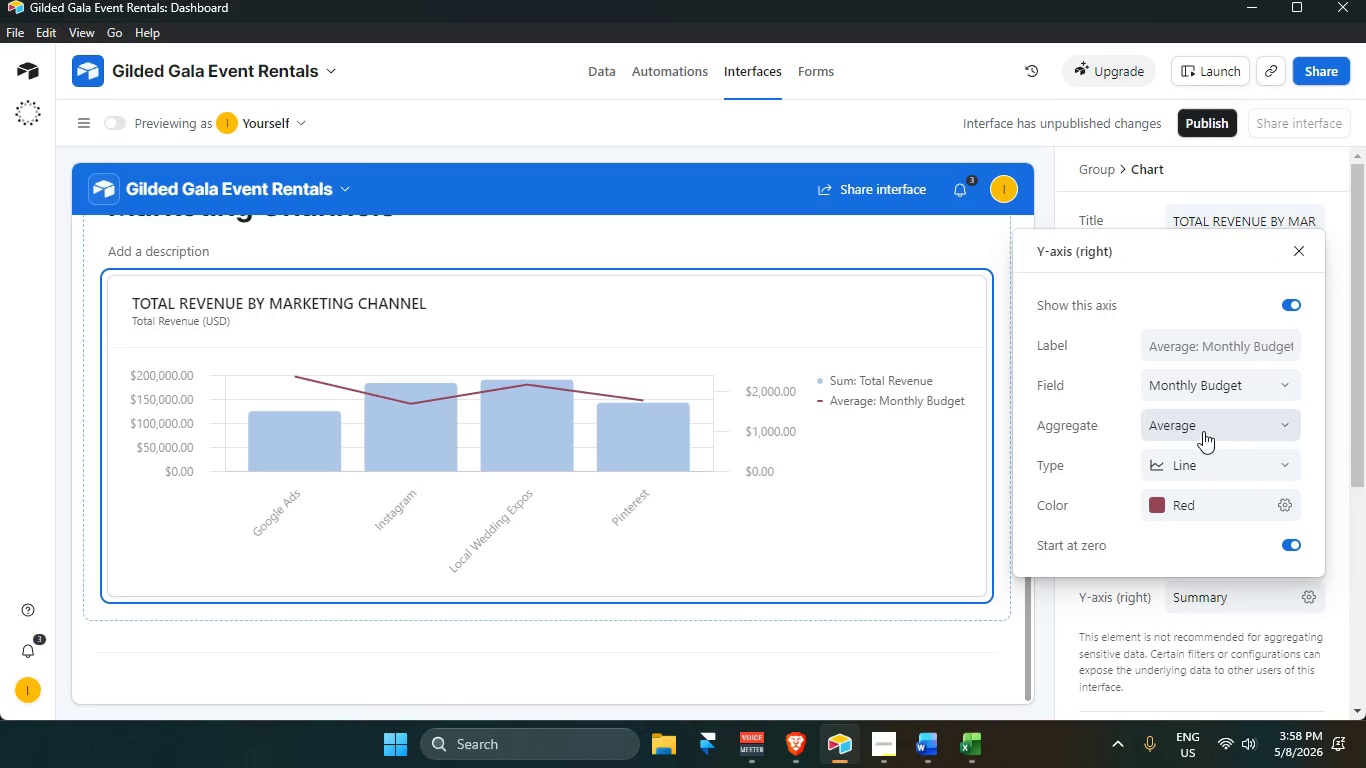 
wait(12.53)
 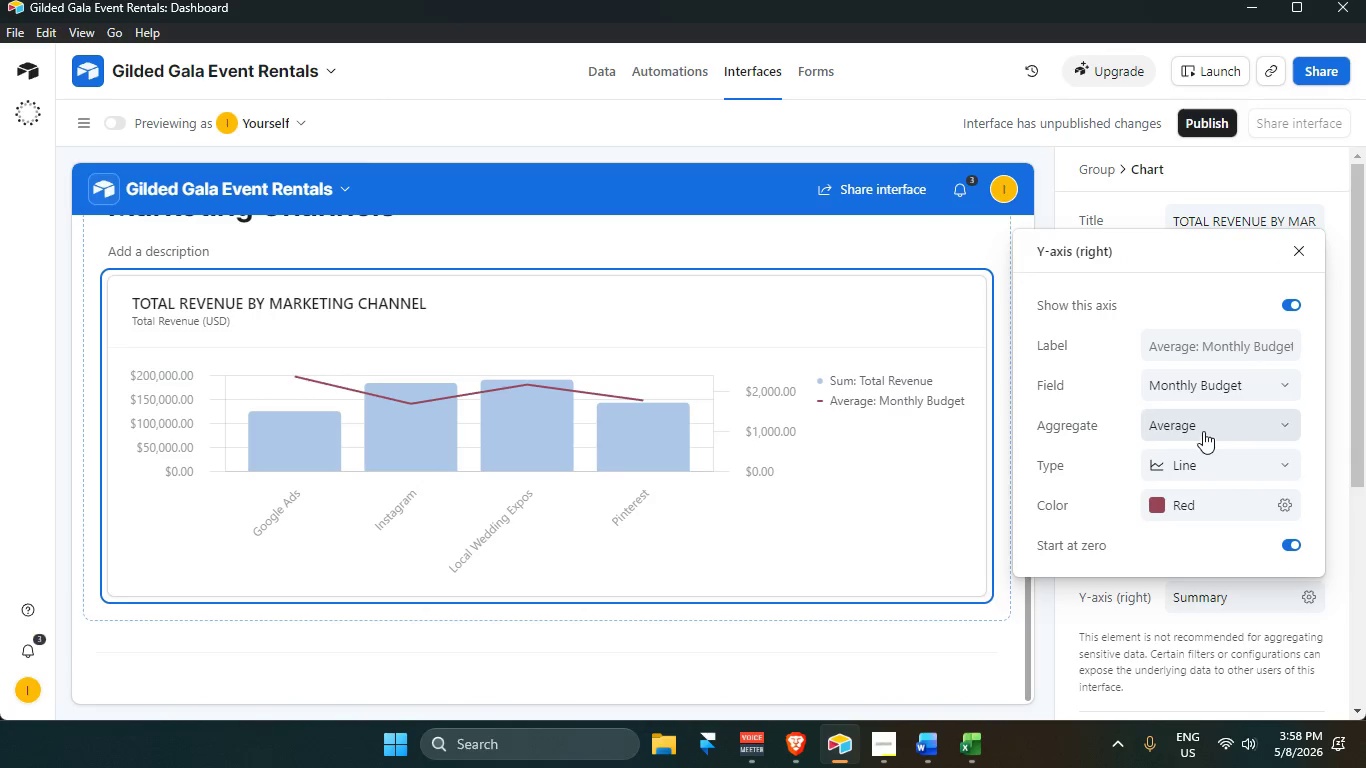 
left_click([1288, 545])
 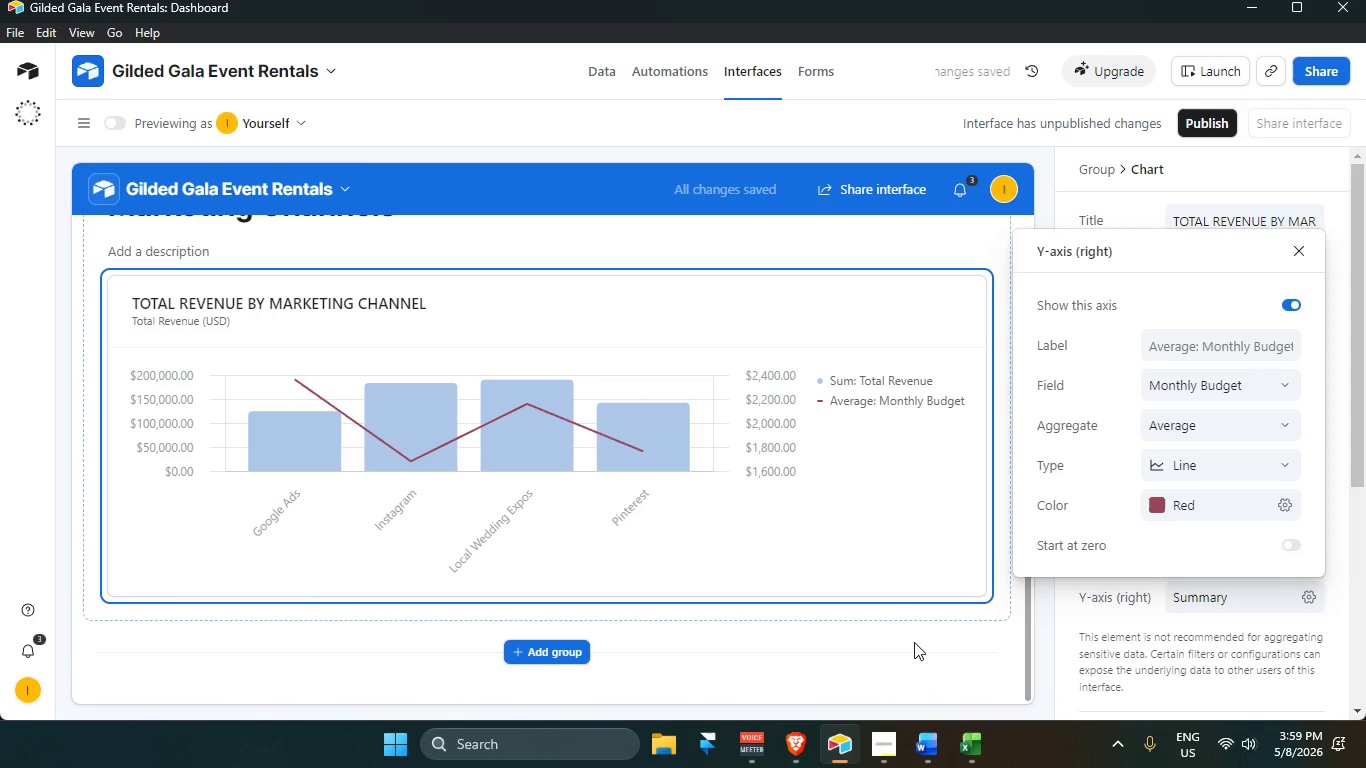 
left_click([914, 642])
 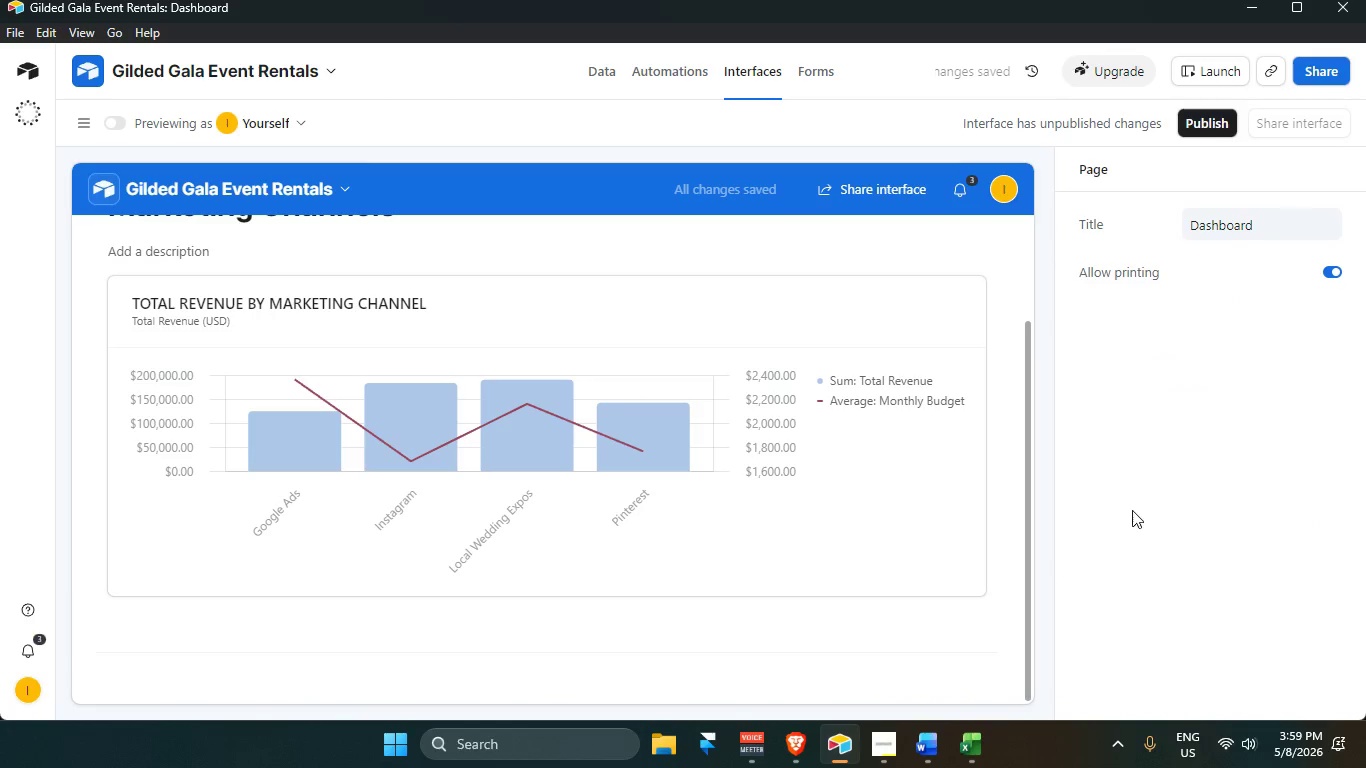 
left_click([850, 474])
 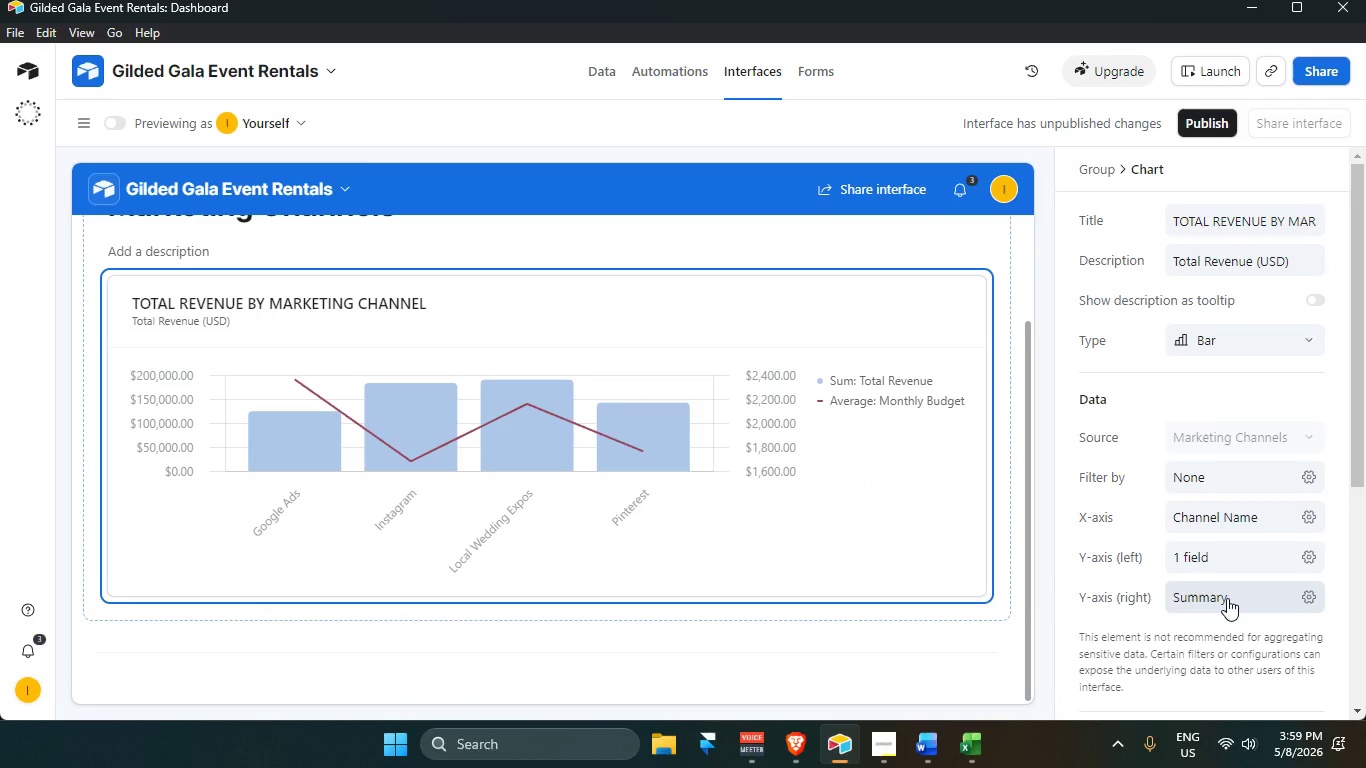 
left_click([1227, 598])
 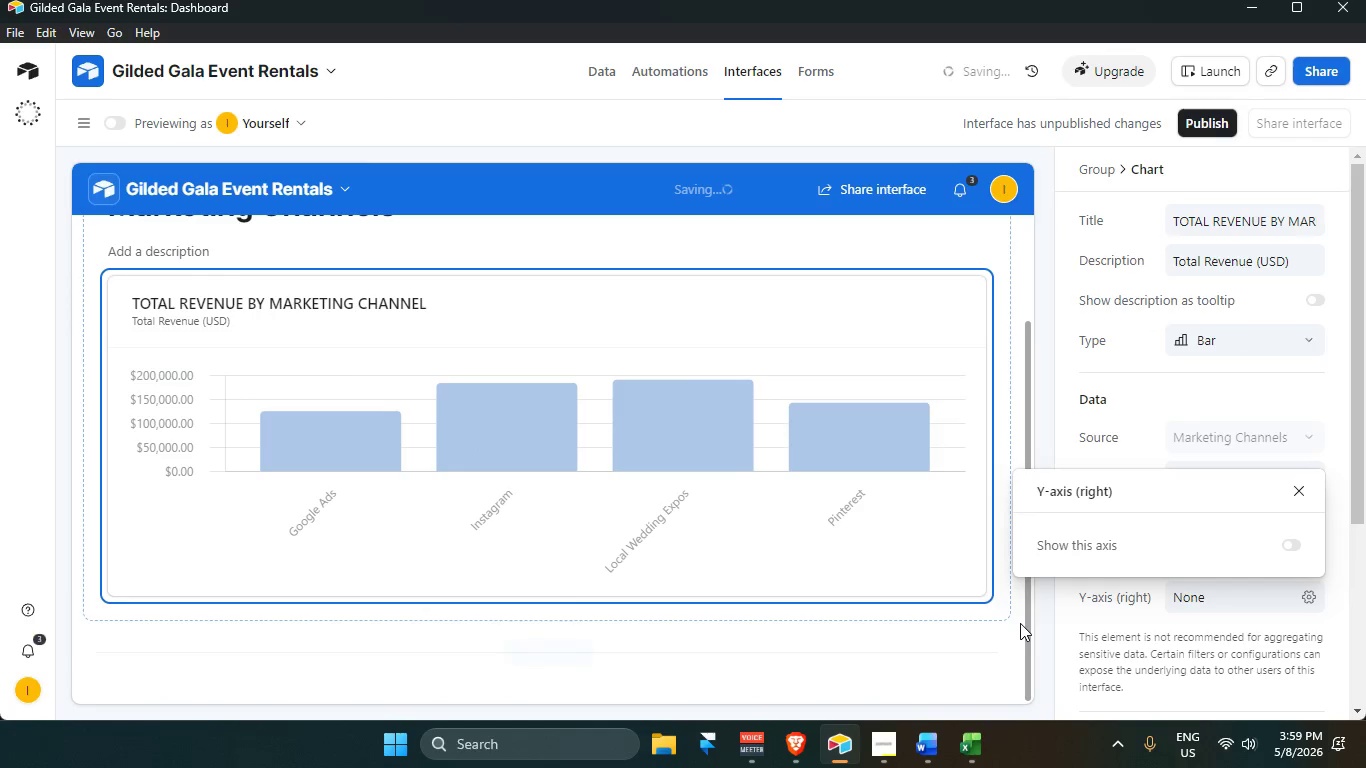 
left_click([1018, 625])
 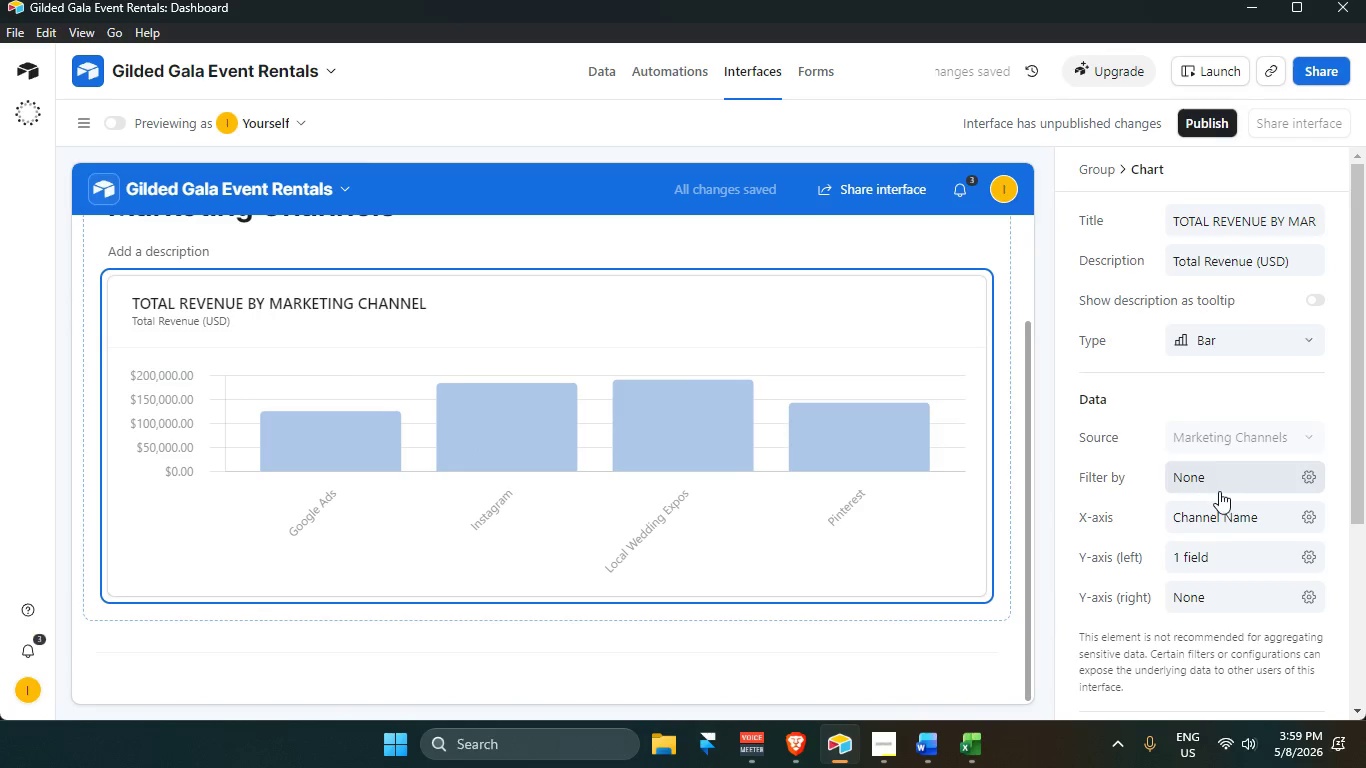 
left_click([1218, 563])
 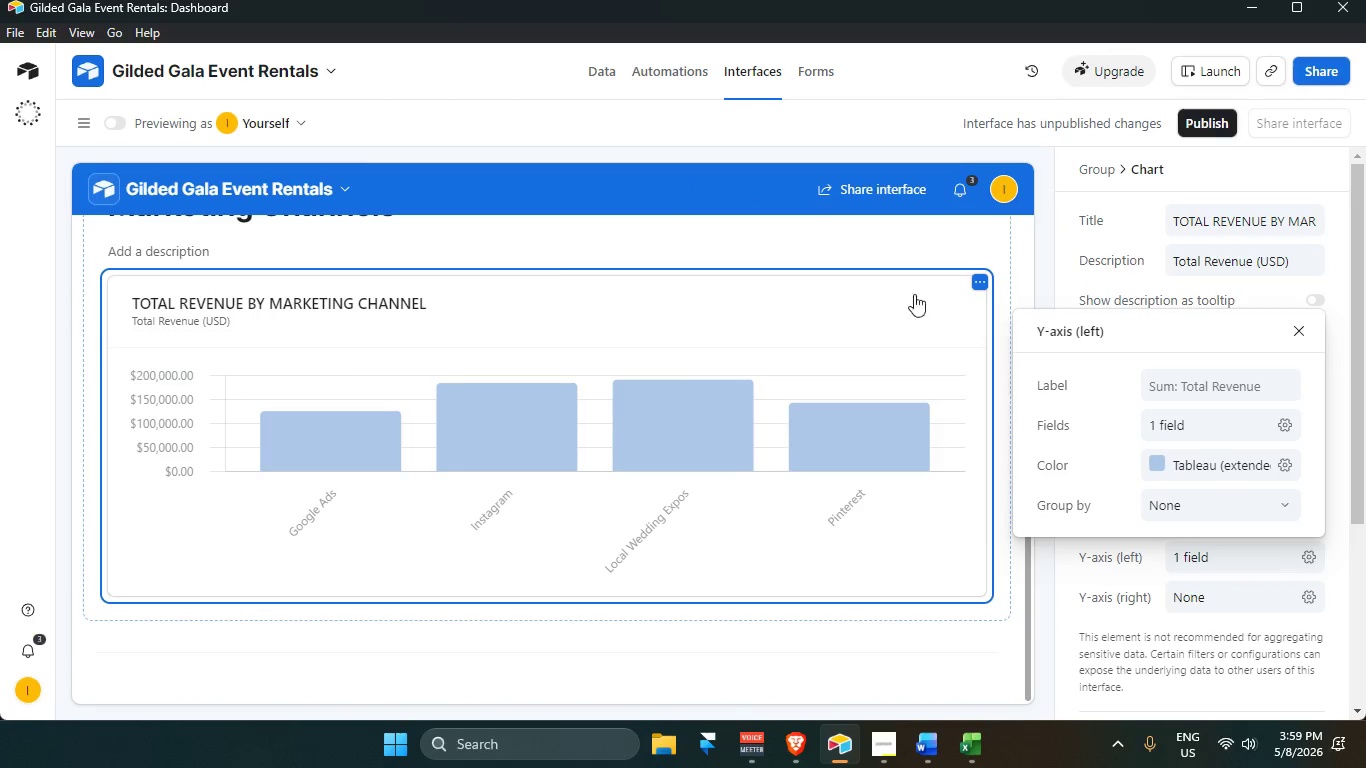 
left_click([712, 127])
 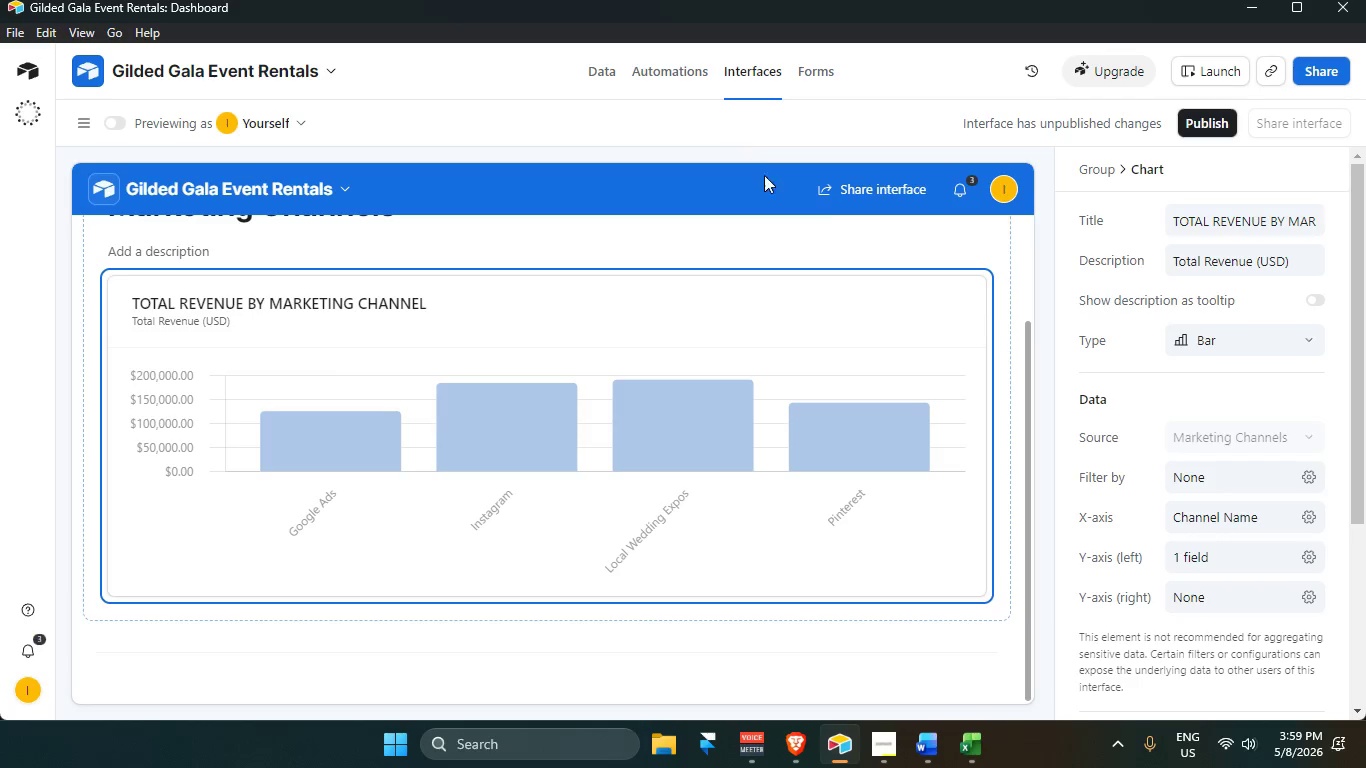 
wait(5.88)
 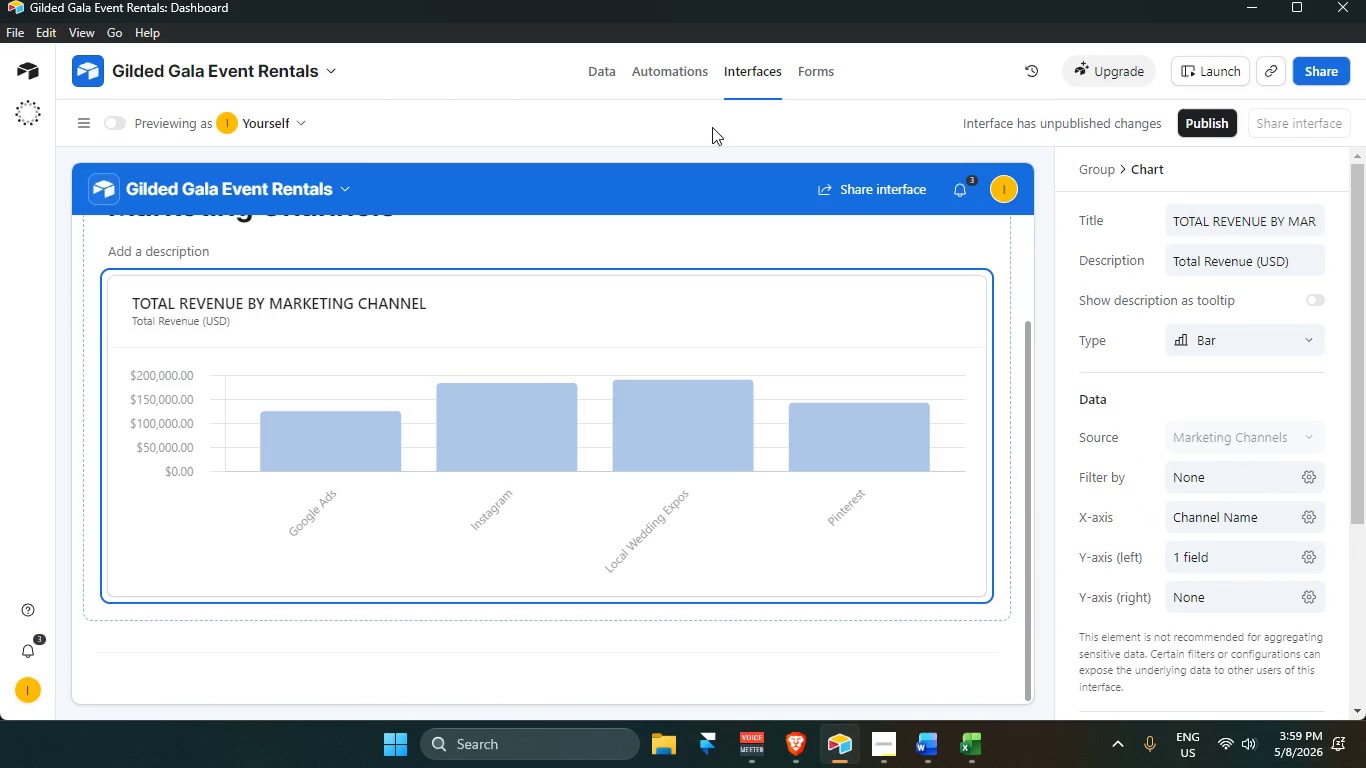 
left_click([996, 433])
 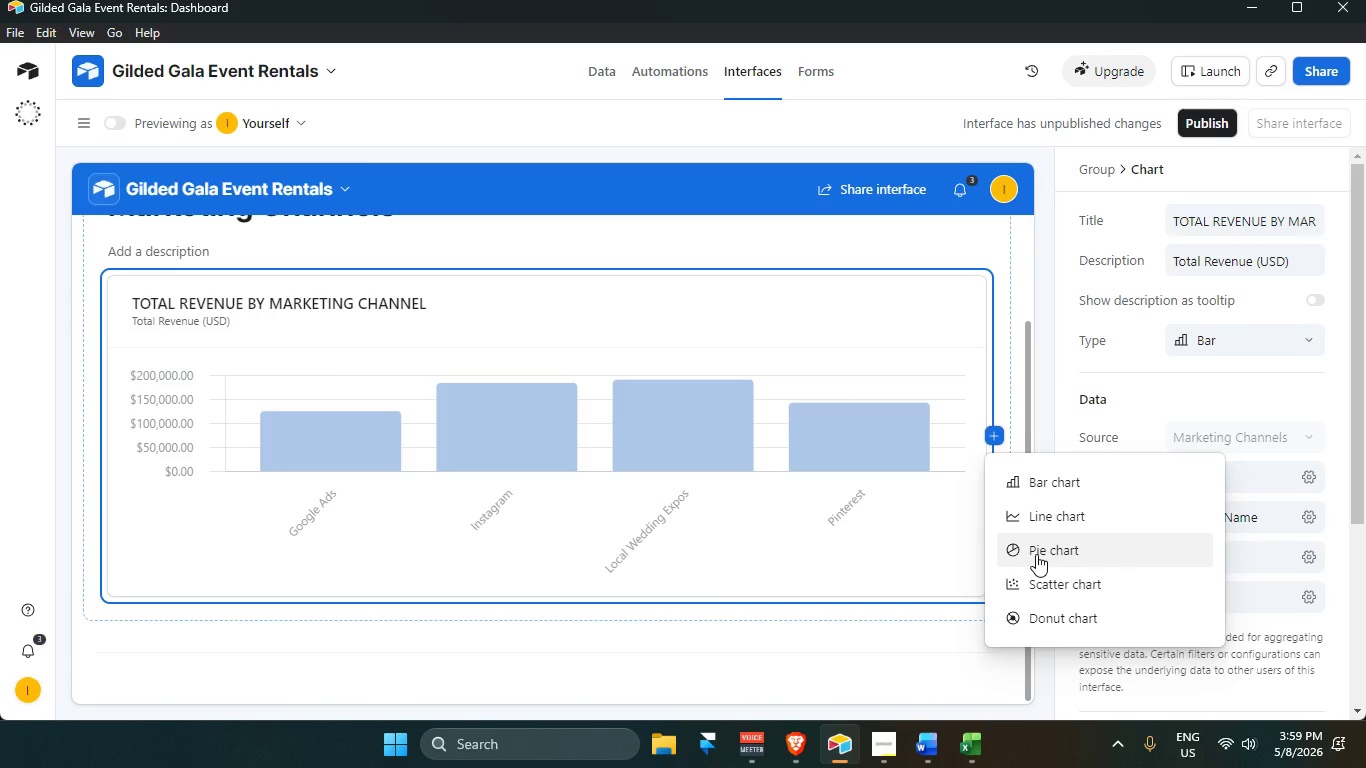 
wait(5.22)
 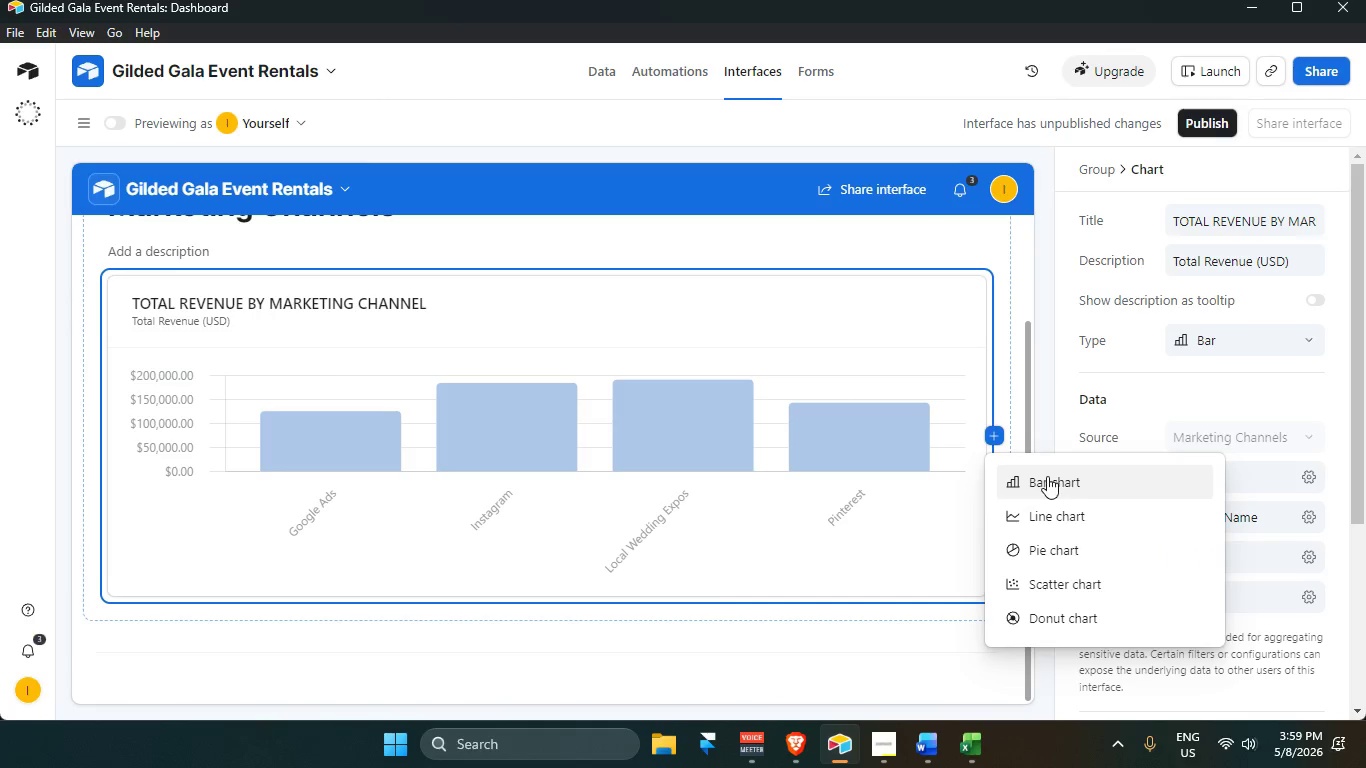 
left_click([1065, 625])
 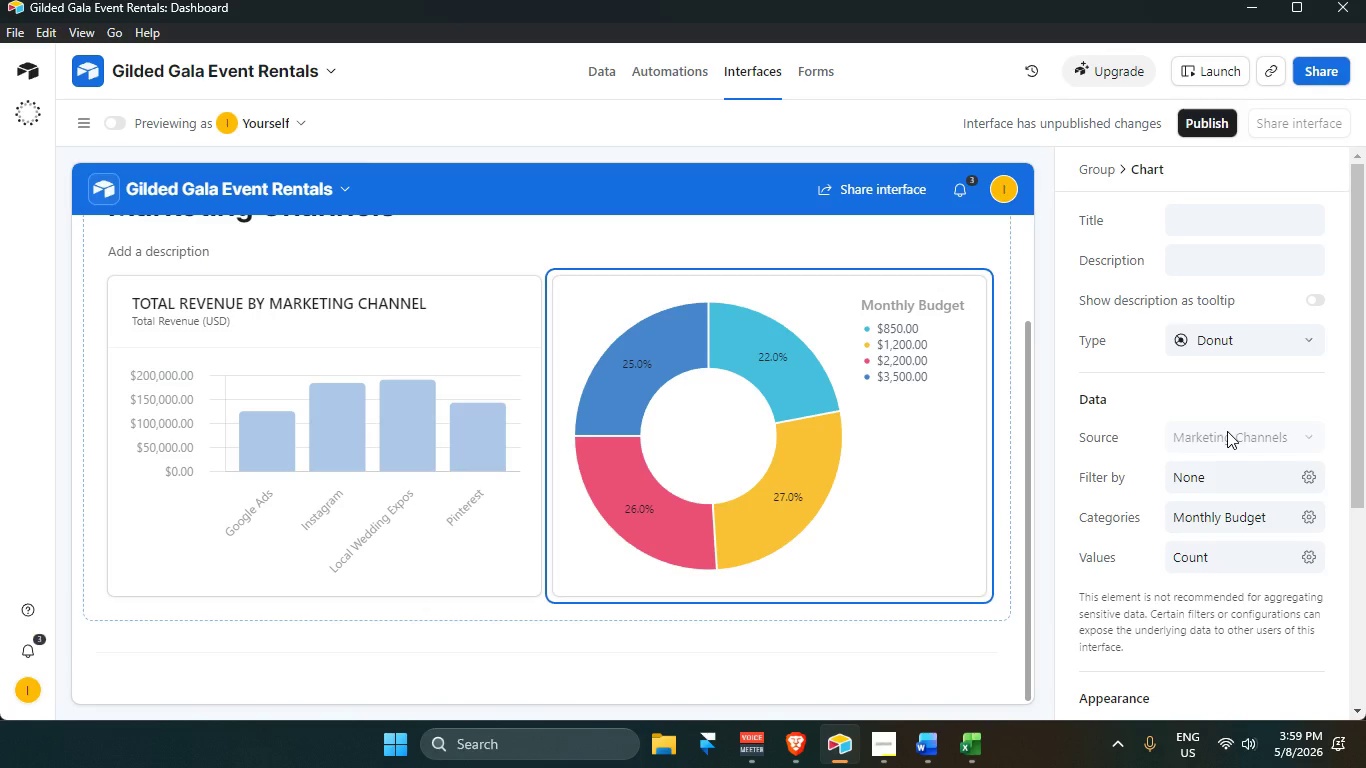 
wait(20.56)
 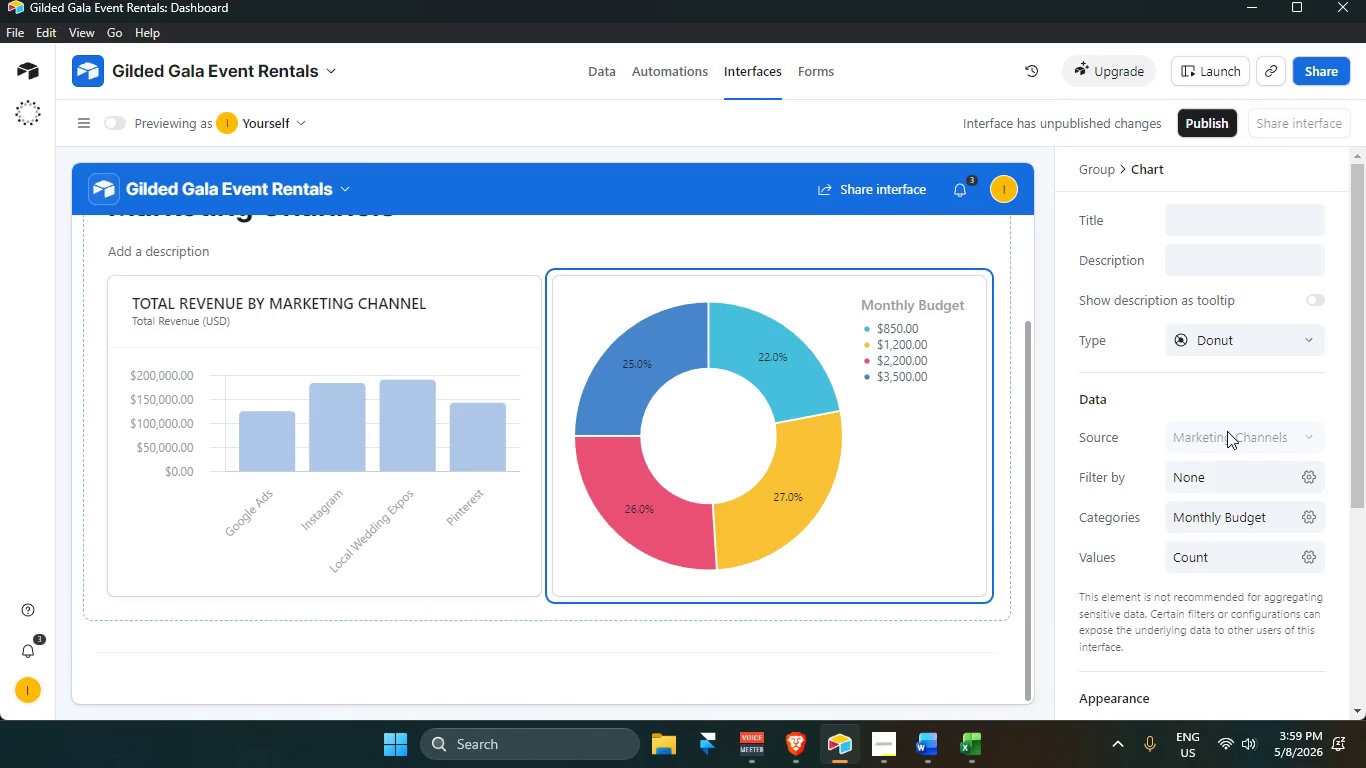 
scroll: coordinate [1222, 479], scroll_direction: down, amount: 2.0
 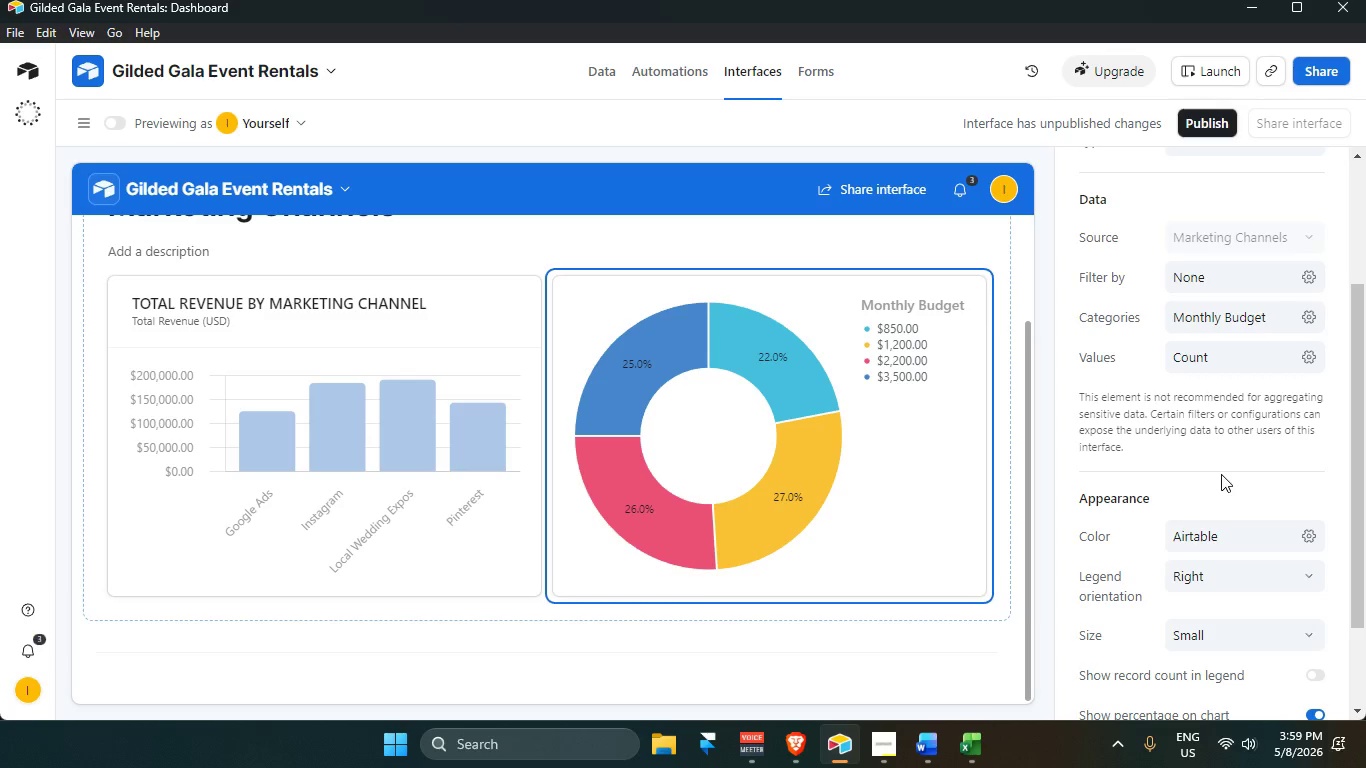 
scroll: coordinate [1221, 470], scroll_direction: up, amount: 2.0
 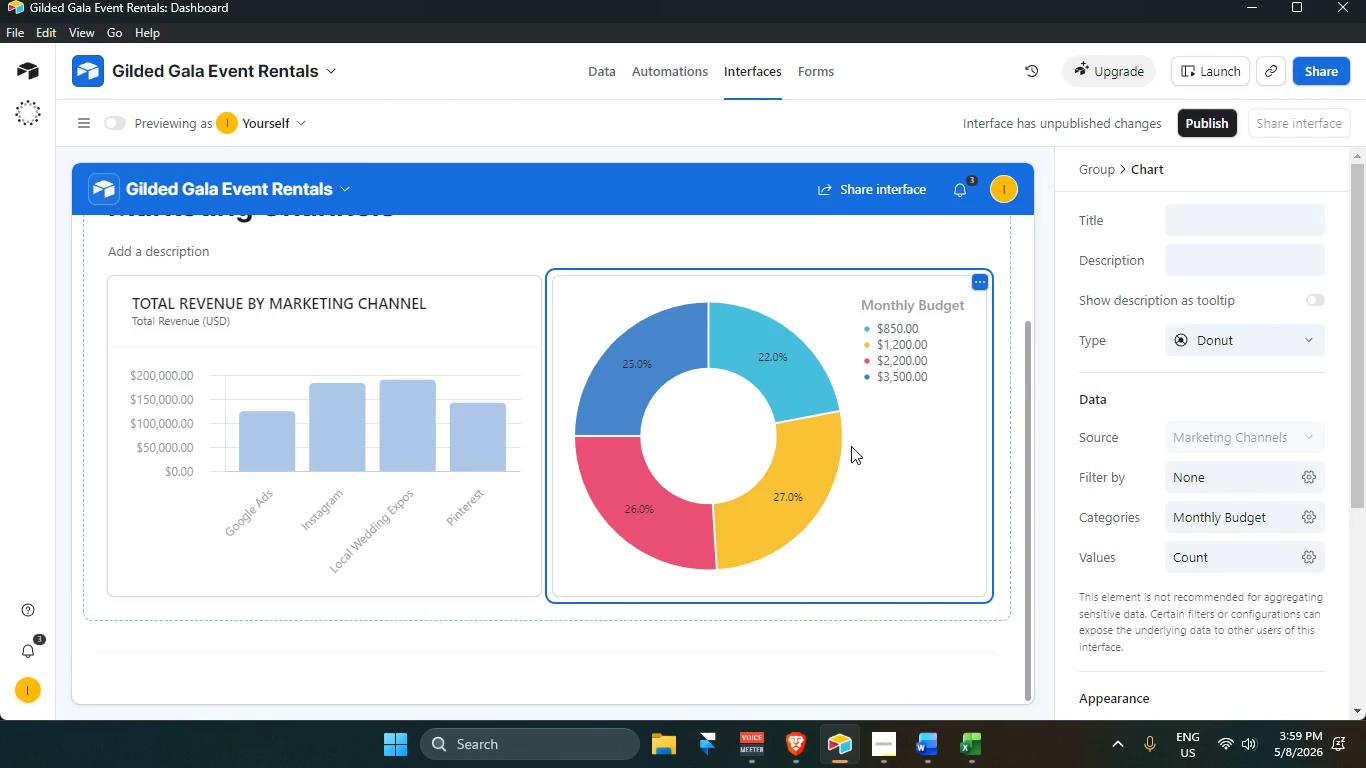 
left_click([851, 446])
 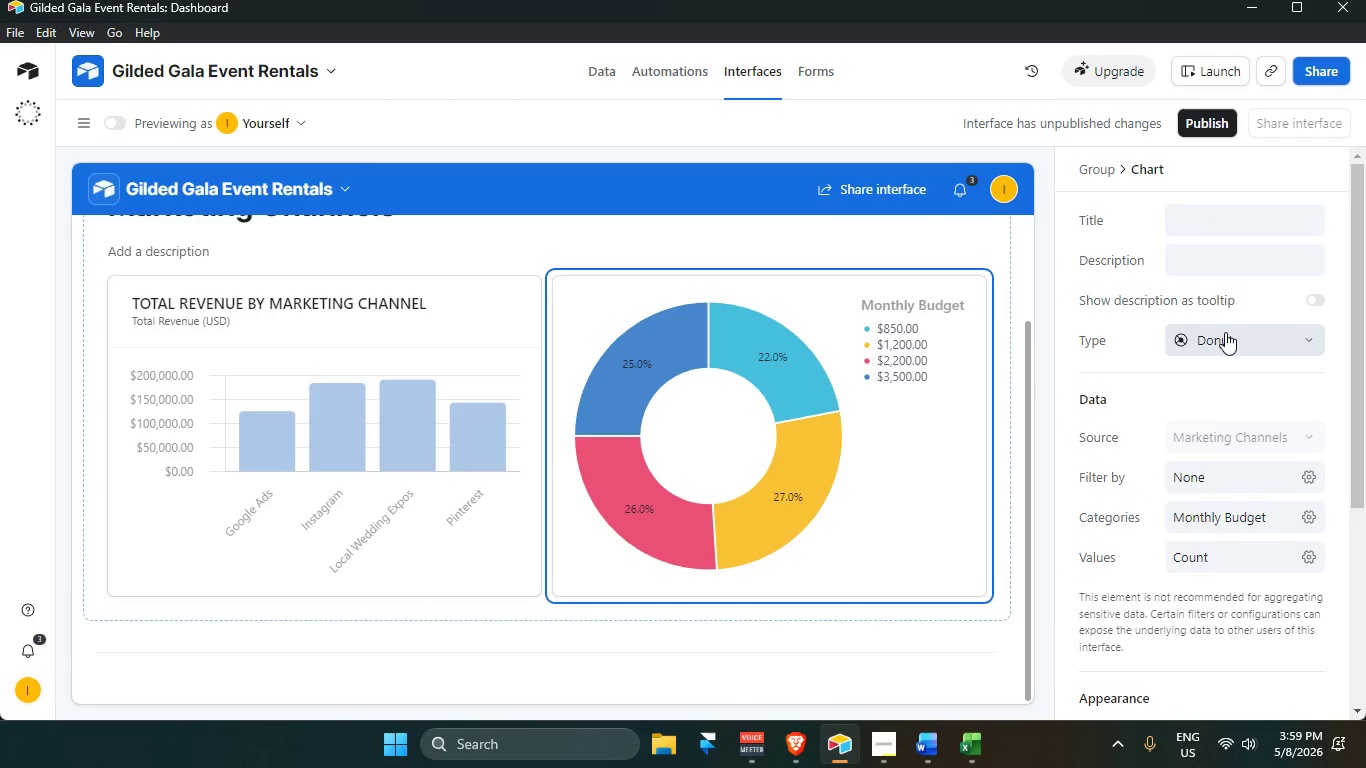 
left_click([1226, 332])
 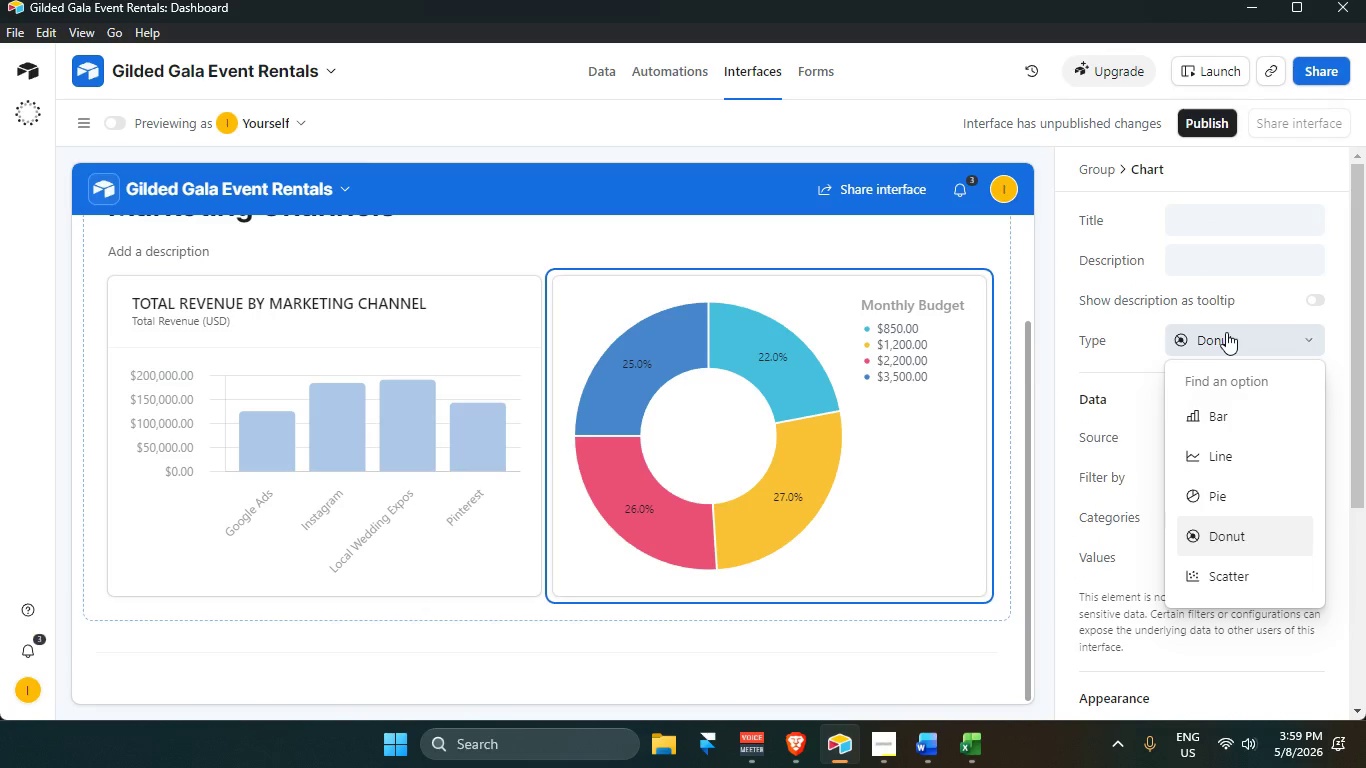 
left_click([1226, 332])
 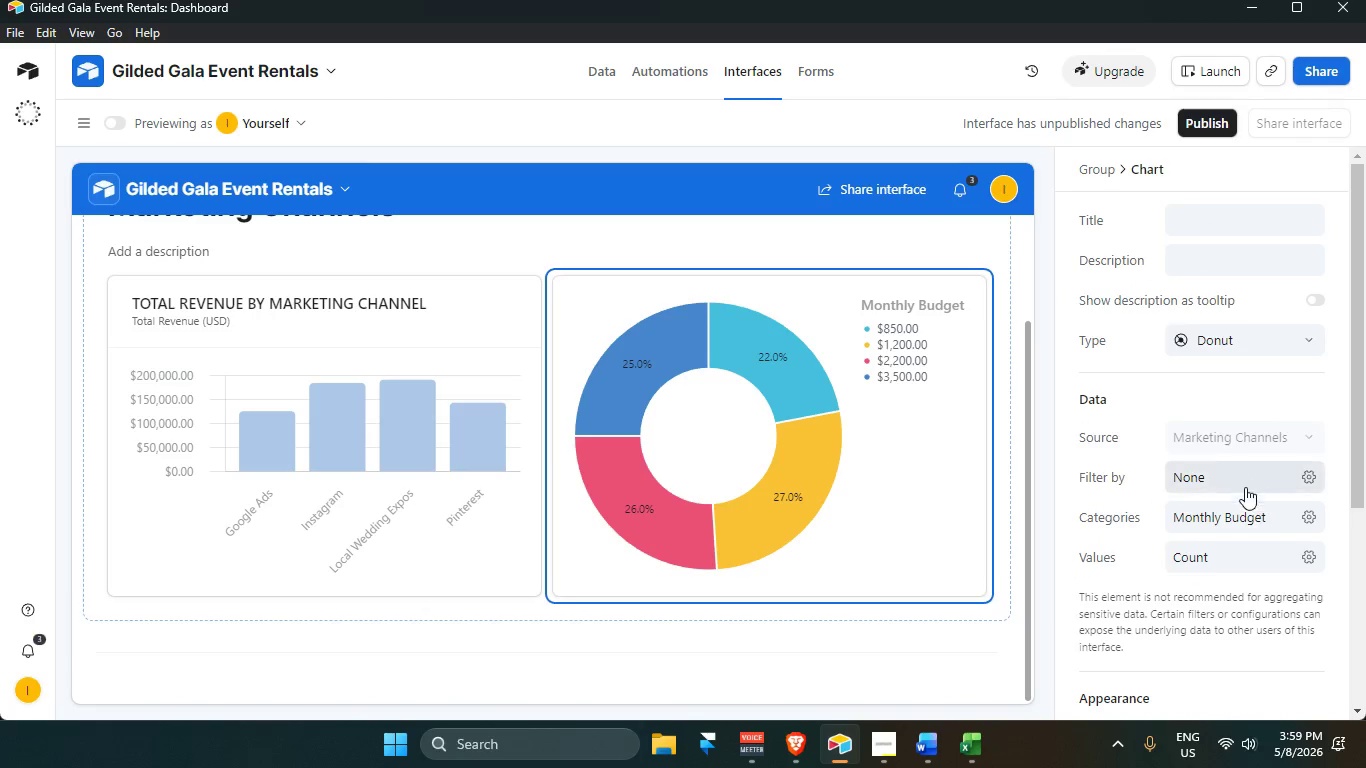 
scroll: coordinate [1245, 486], scroll_direction: down, amount: 2.0
 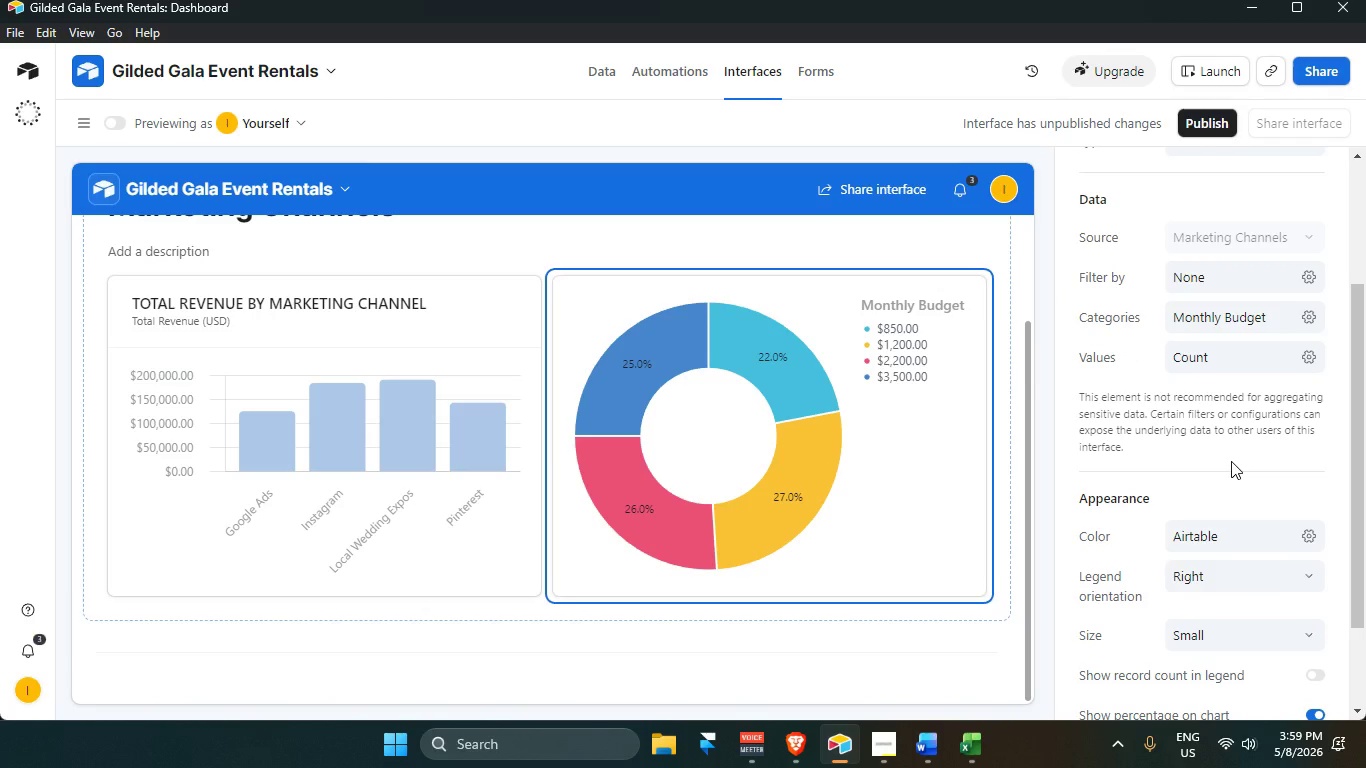 
wait(7.66)
 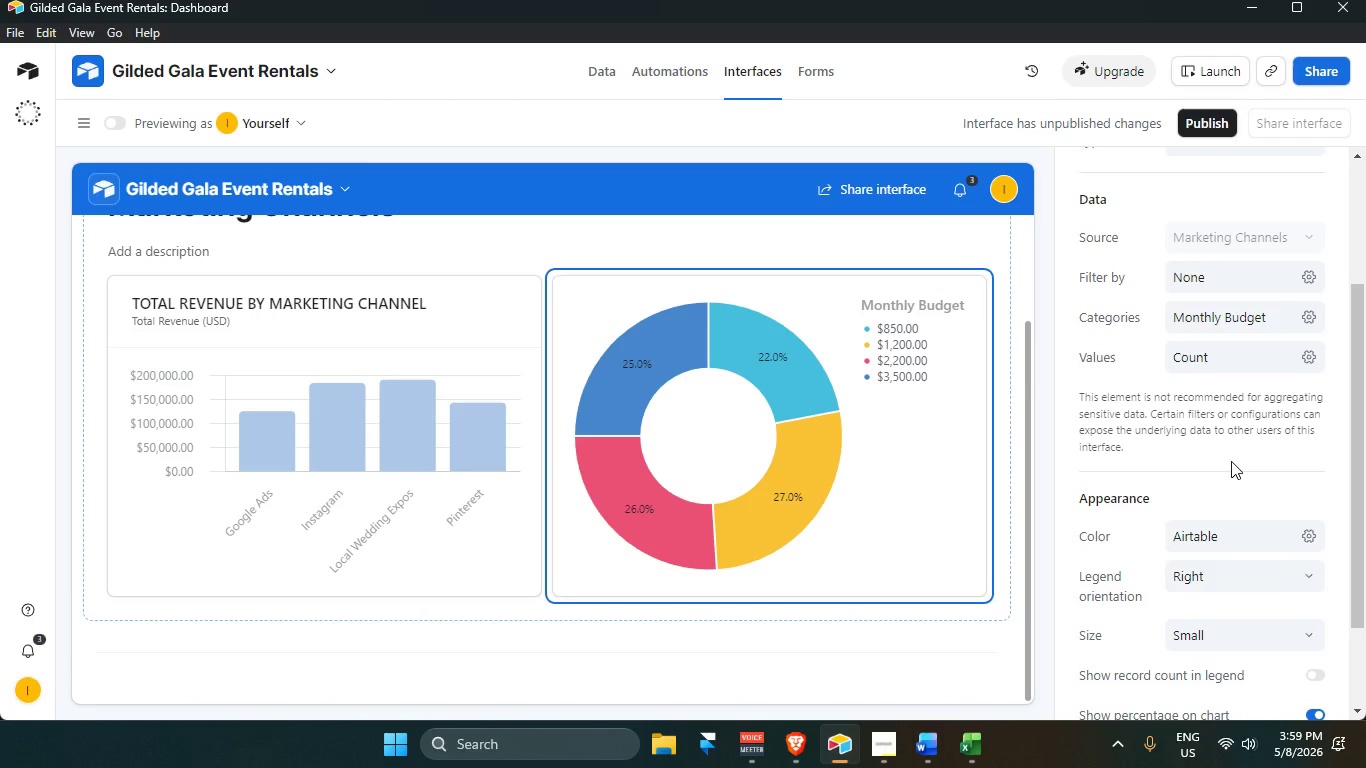 
left_click([1243, 348])
 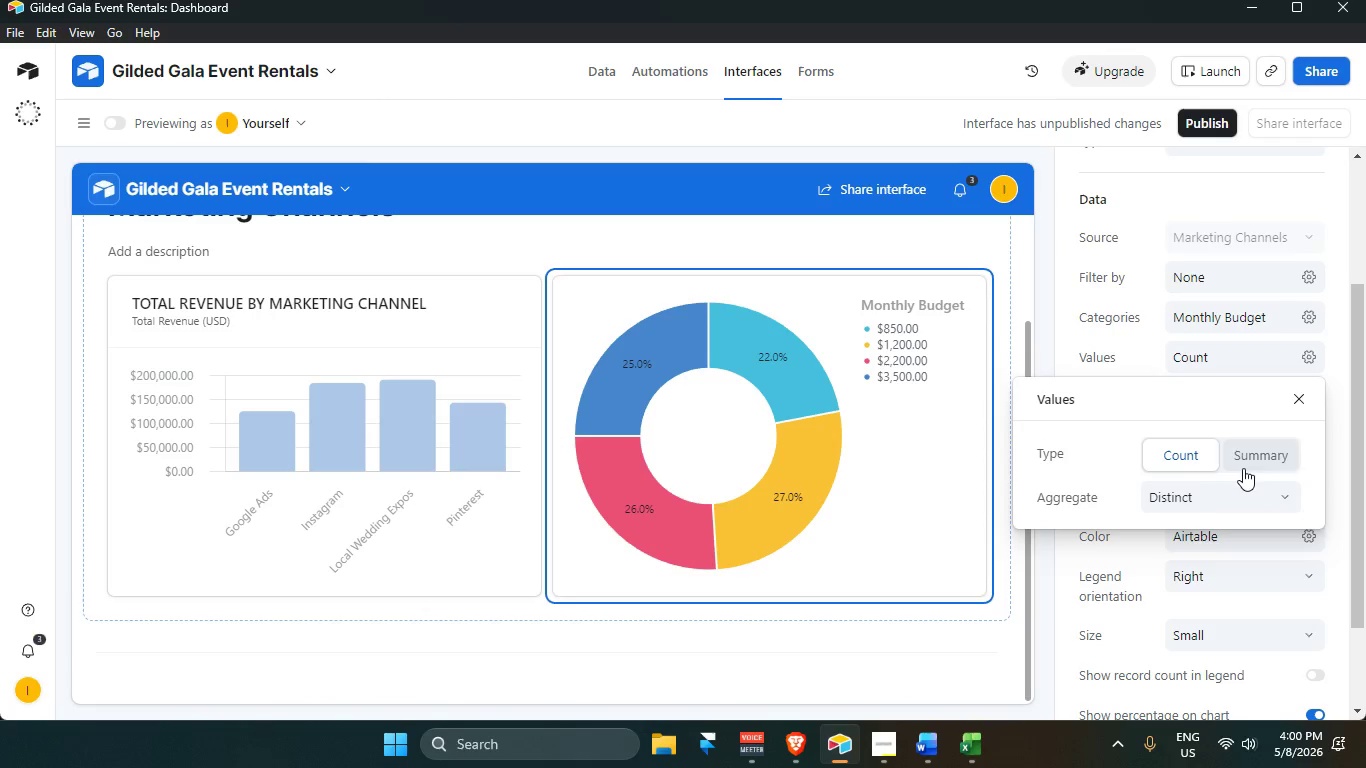 
left_click([1198, 503])
 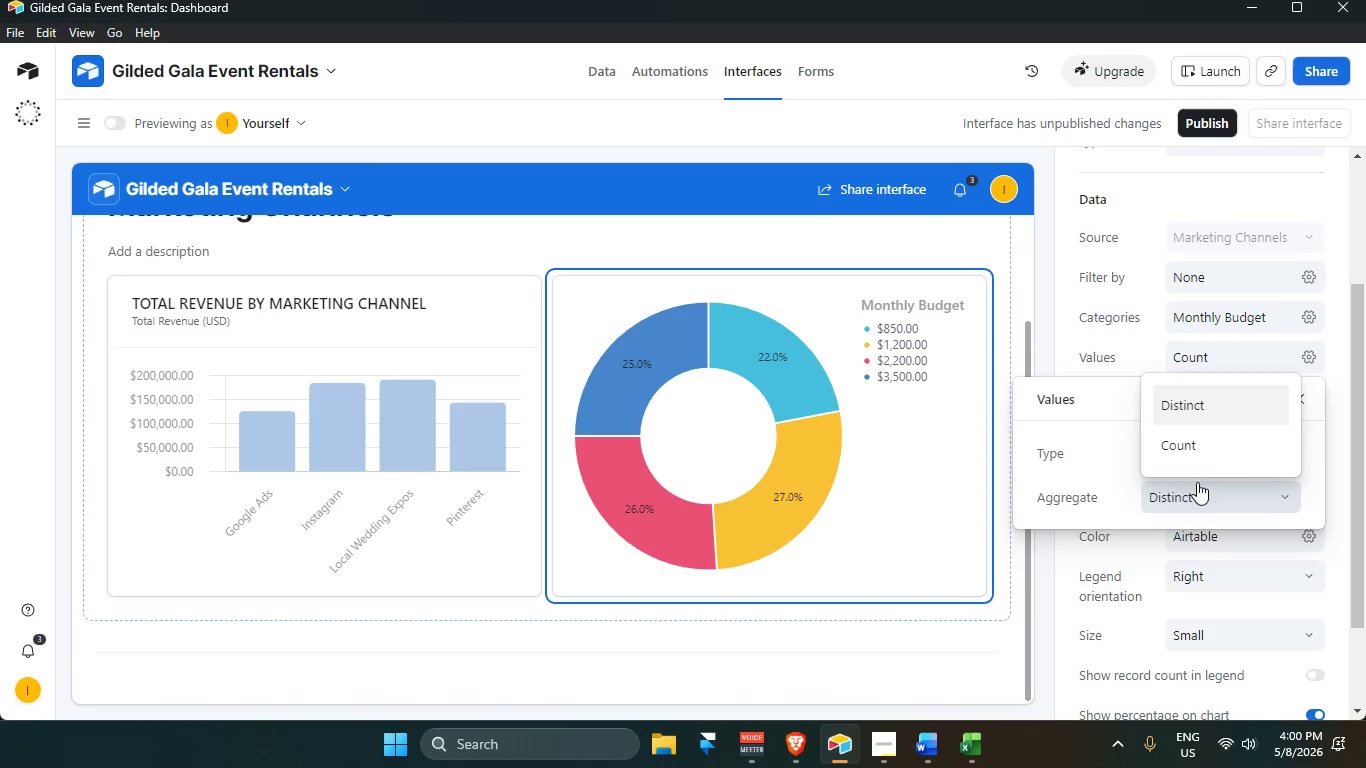 
left_click([1201, 505])
 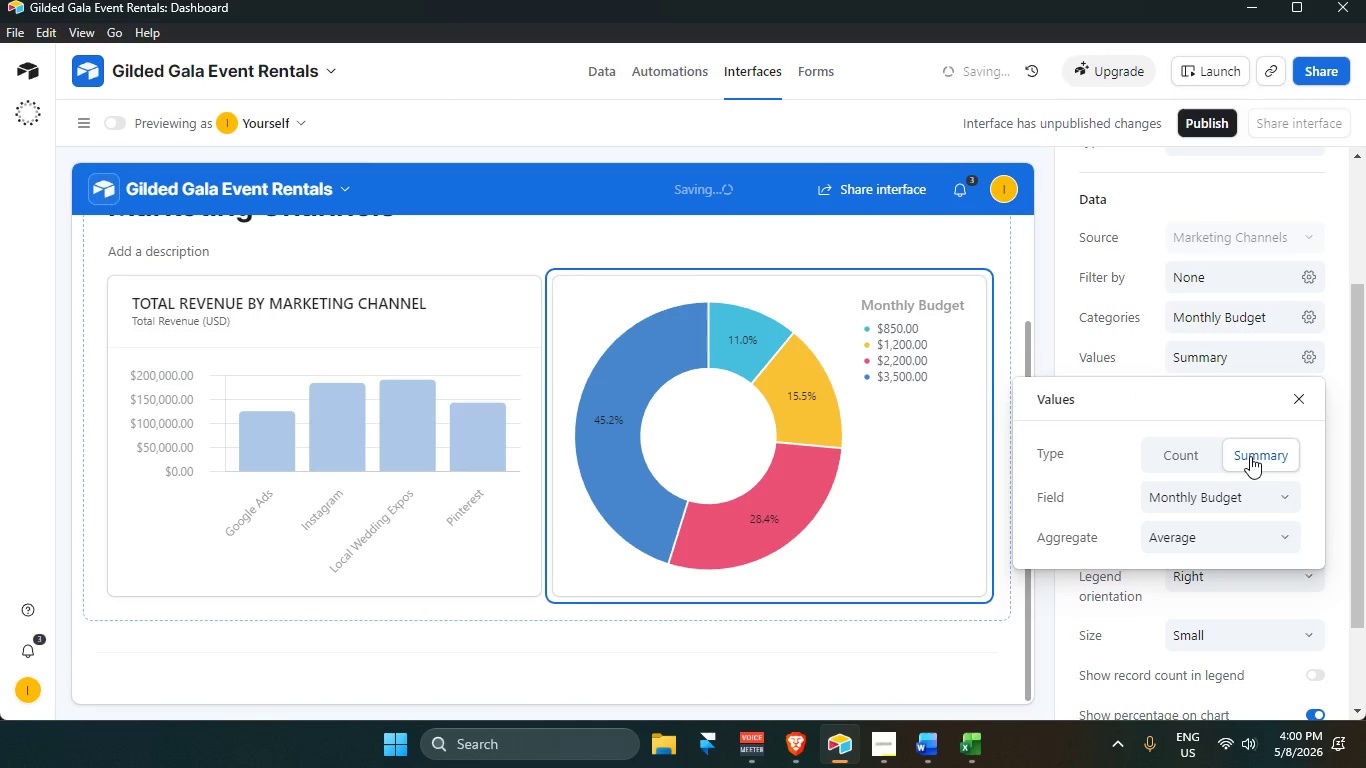 
left_click([1223, 498])
 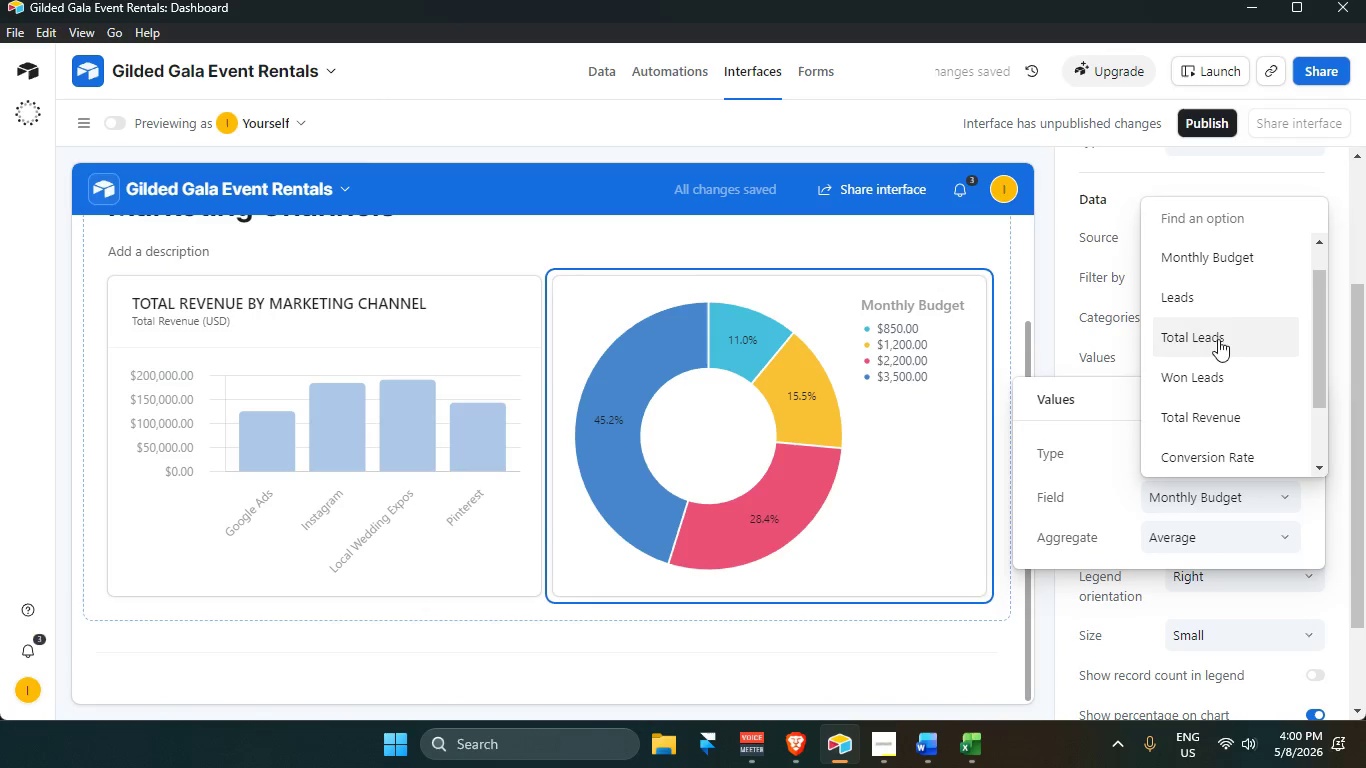 
left_click([1227, 339])
 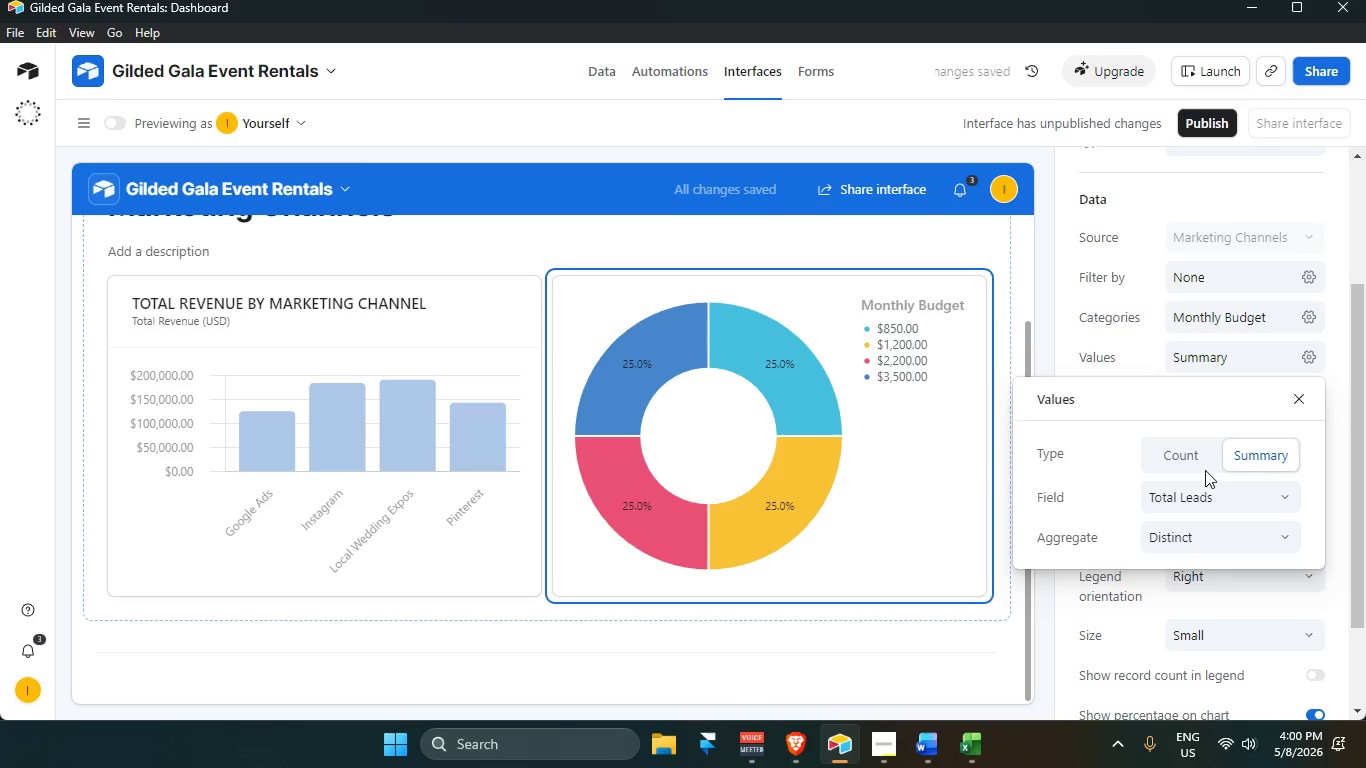 
left_click([1226, 535])
 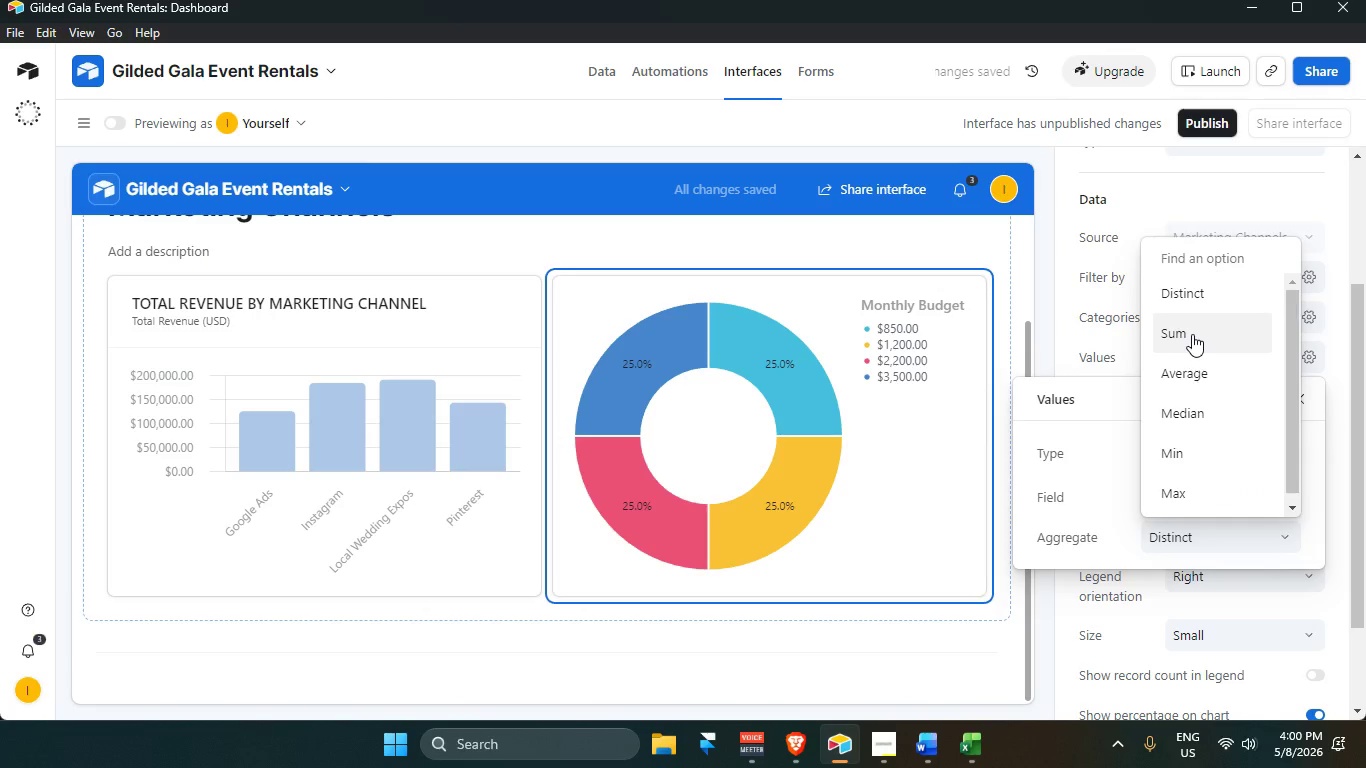 
scroll: coordinate [1226, 539], scroll_direction: down, amount: 2.0
 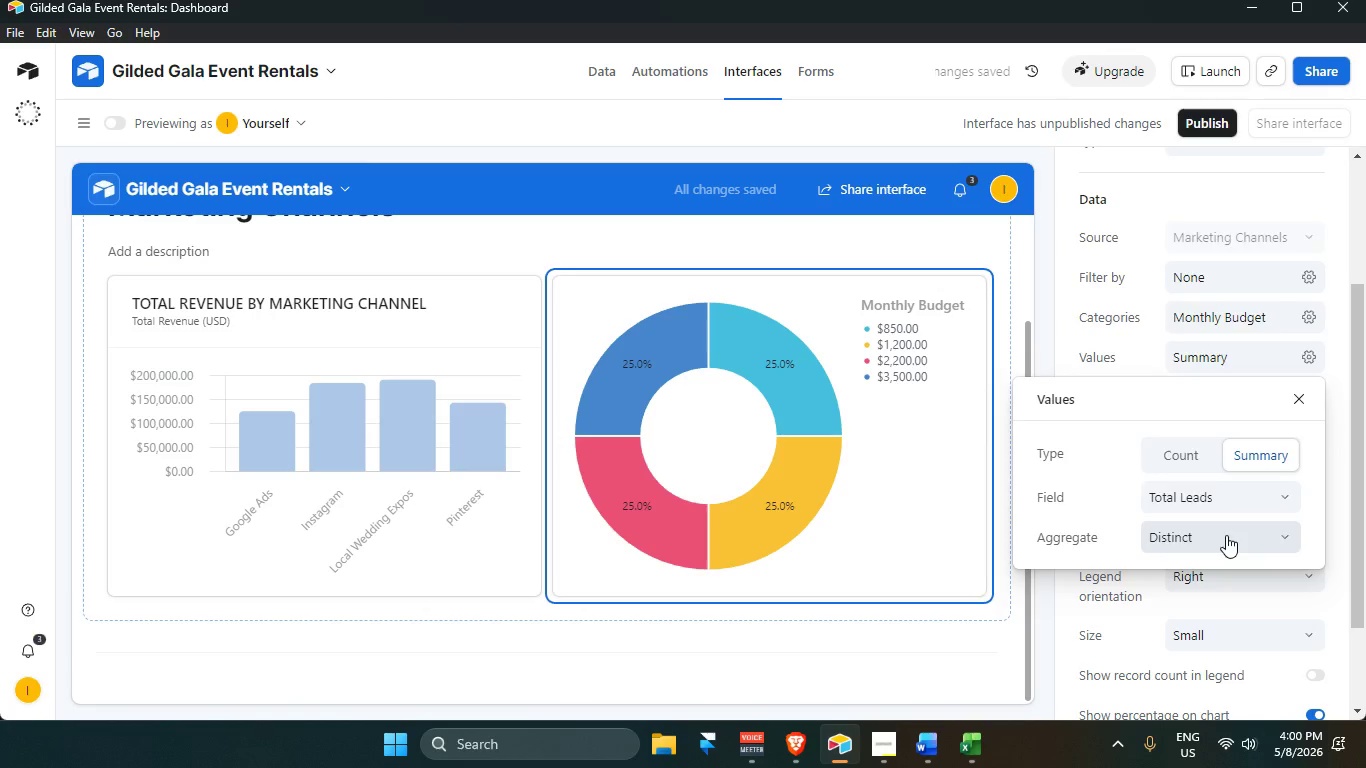 
left_click([1192, 334])
 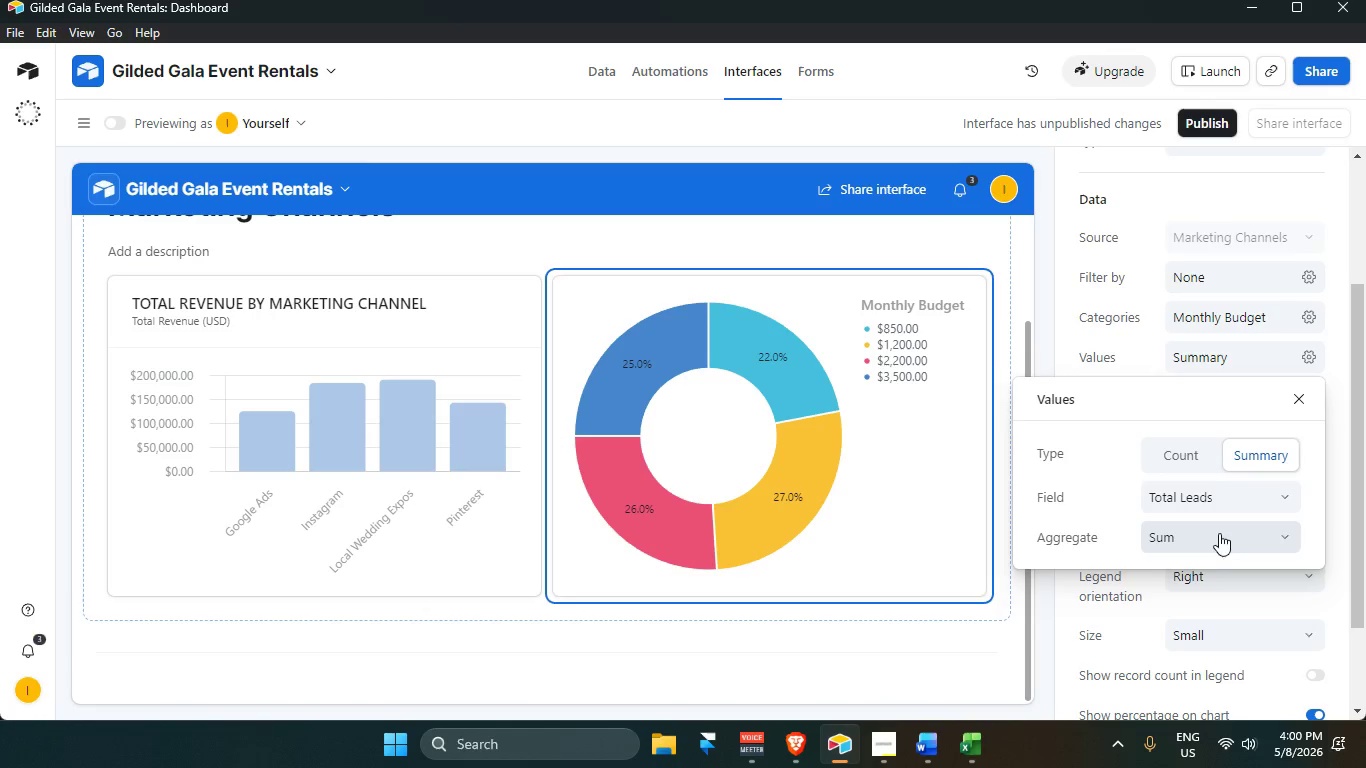 
wait(21.7)
 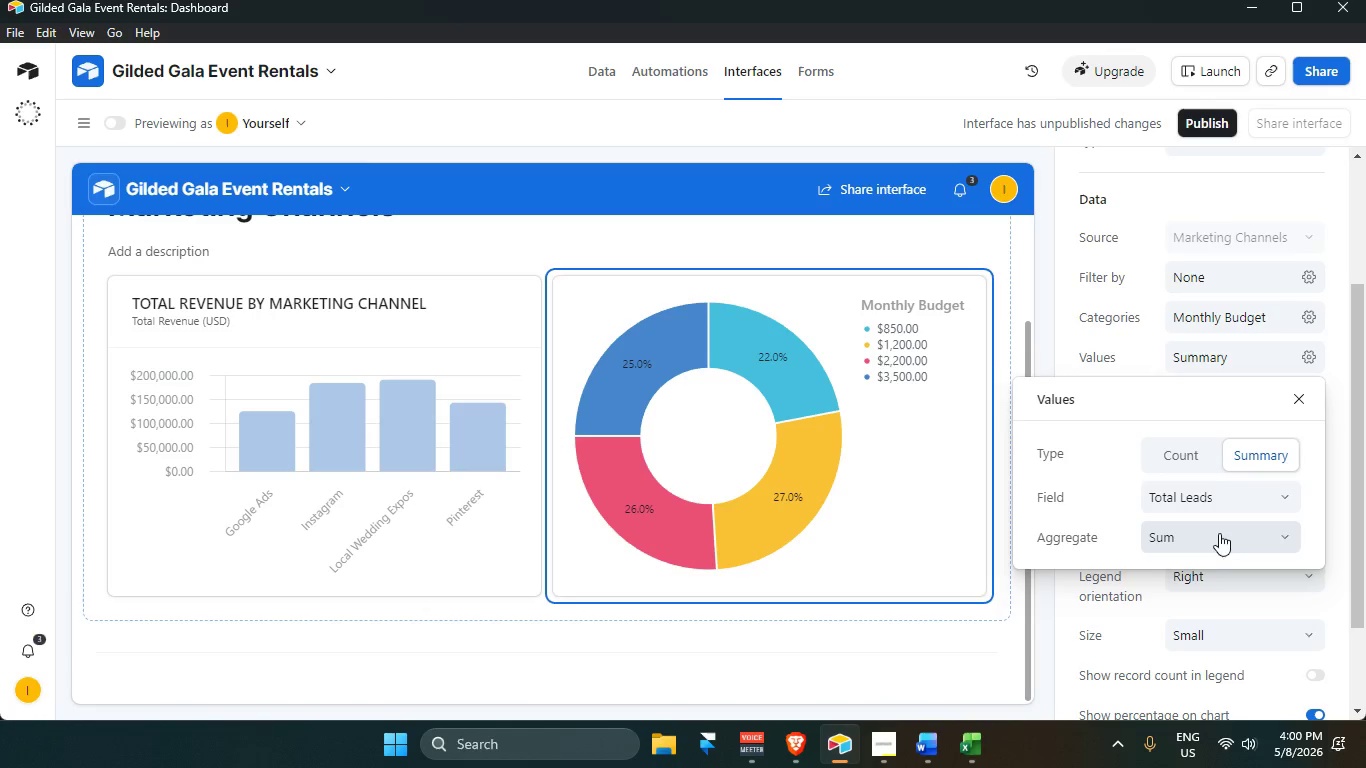 
left_click_drag(start_coordinate=[907, 376], to_coordinate=[873, 383])
 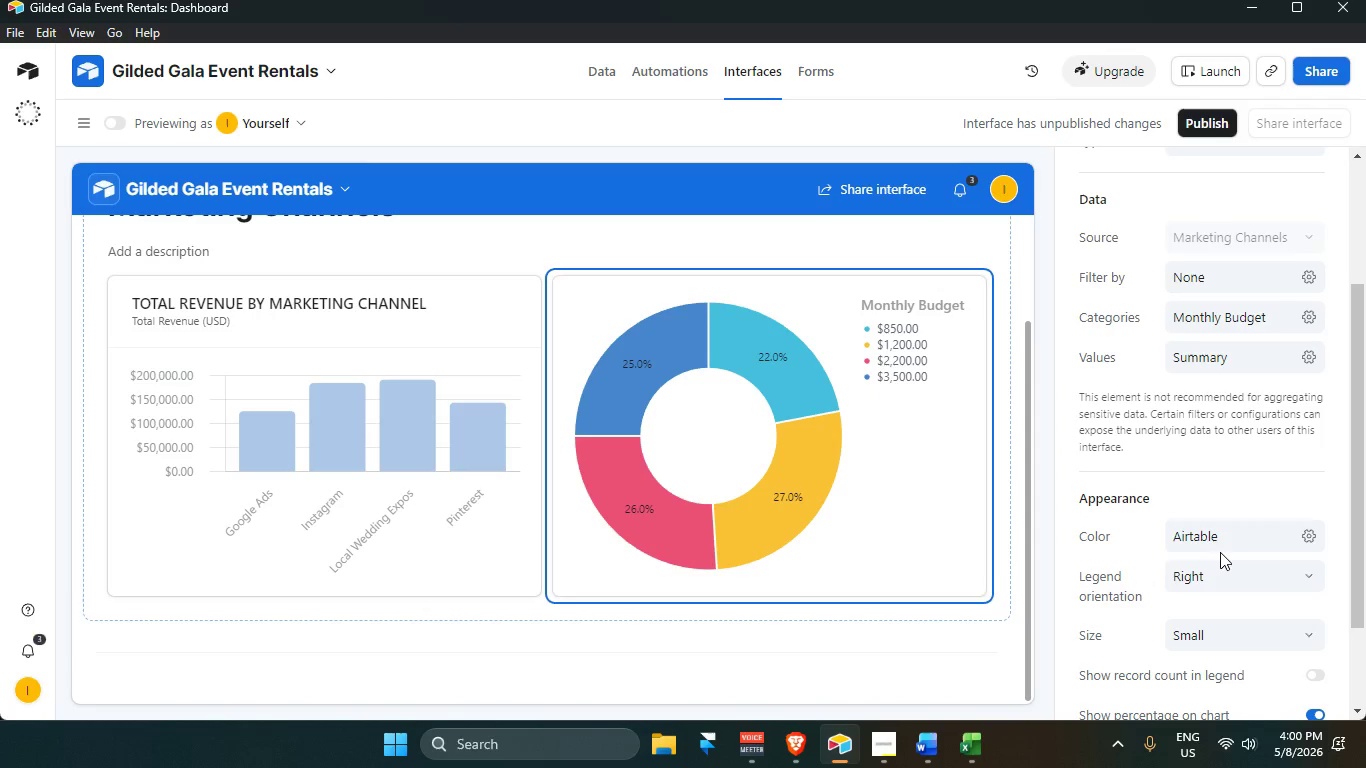 
scroll: coordinate [1224, 562], scroll_direction: down, amount: 1.0
 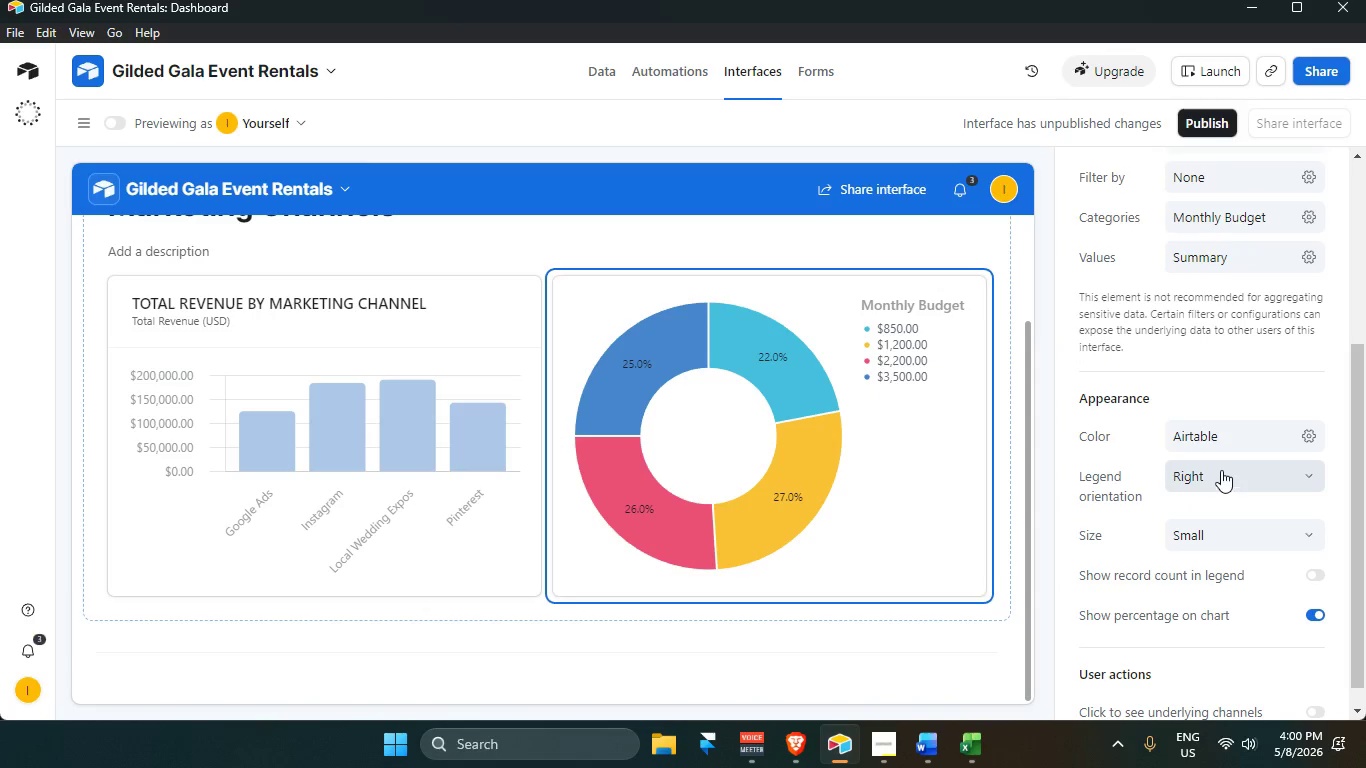 
left_click([1221, 468])
 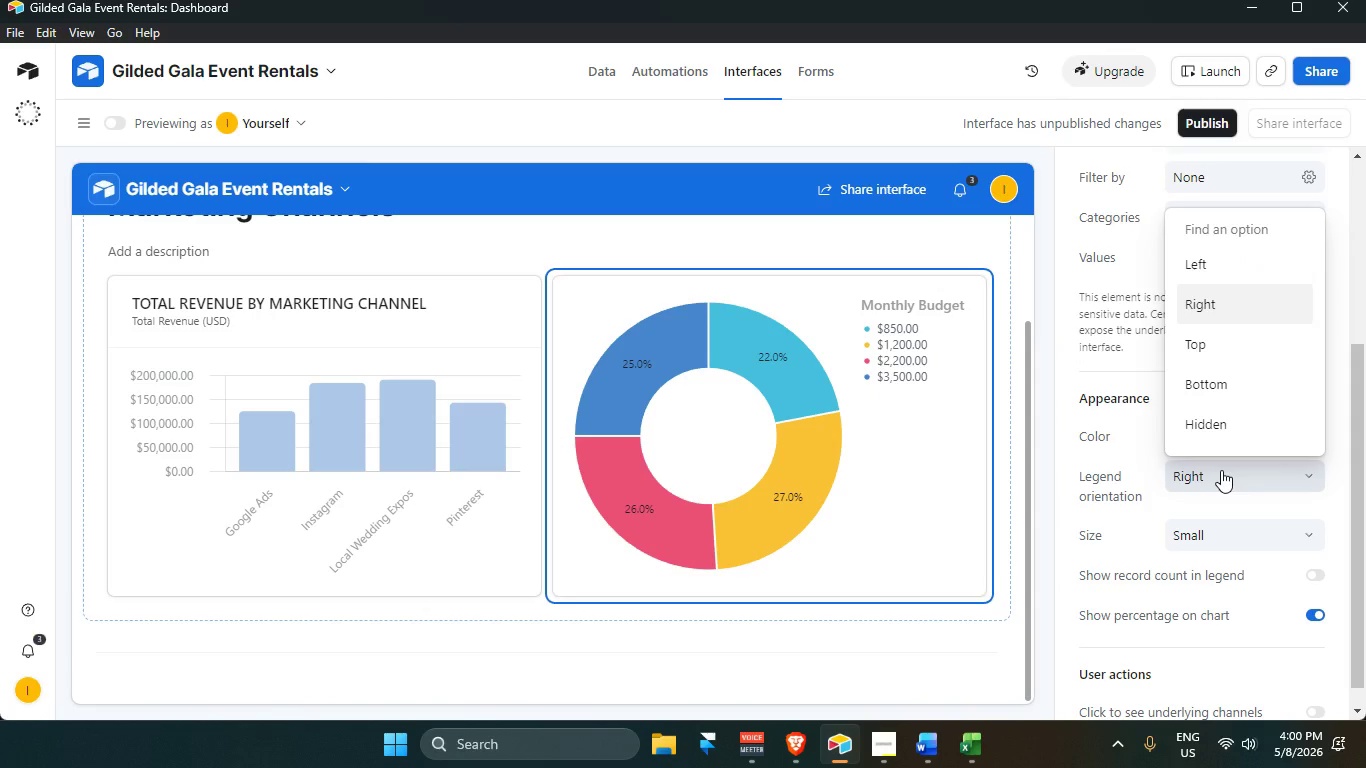 
left_click([1221, 470])
 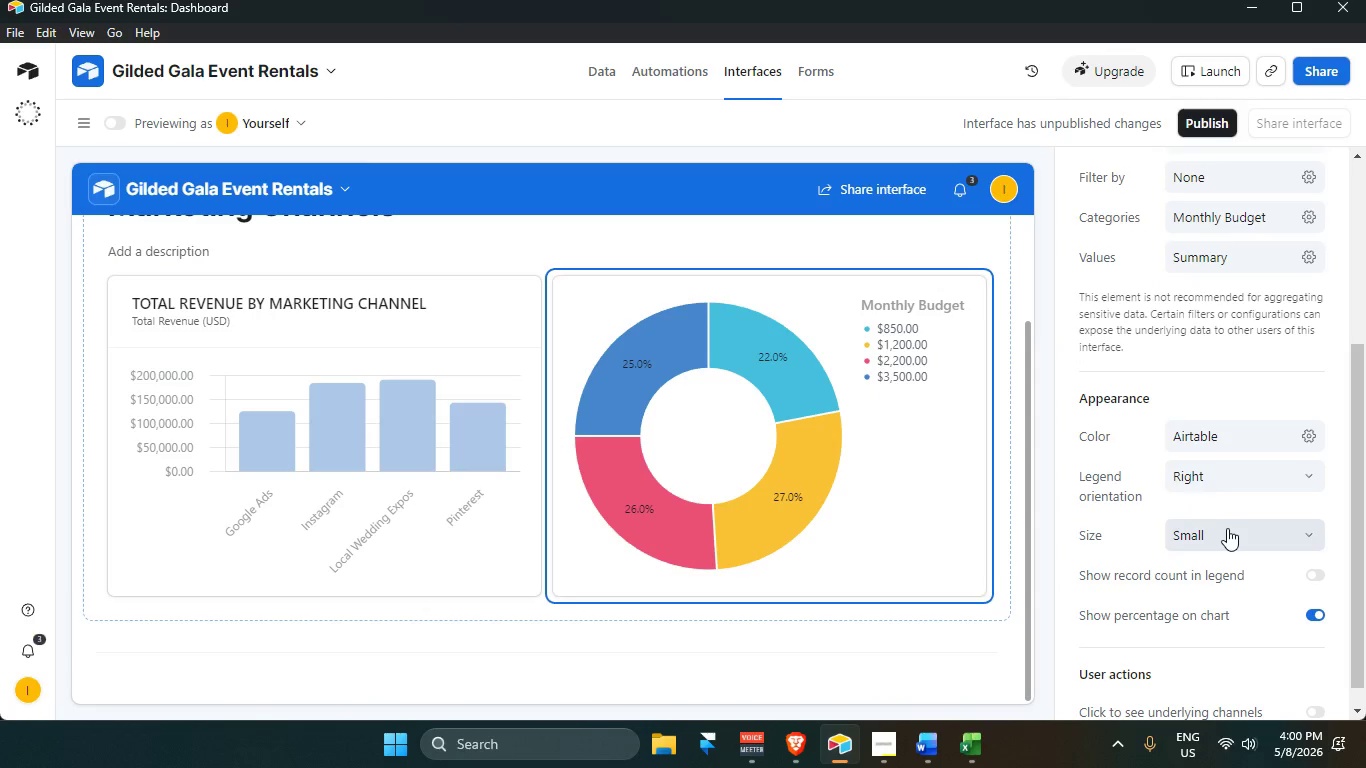 
left_click([1227, 534])
 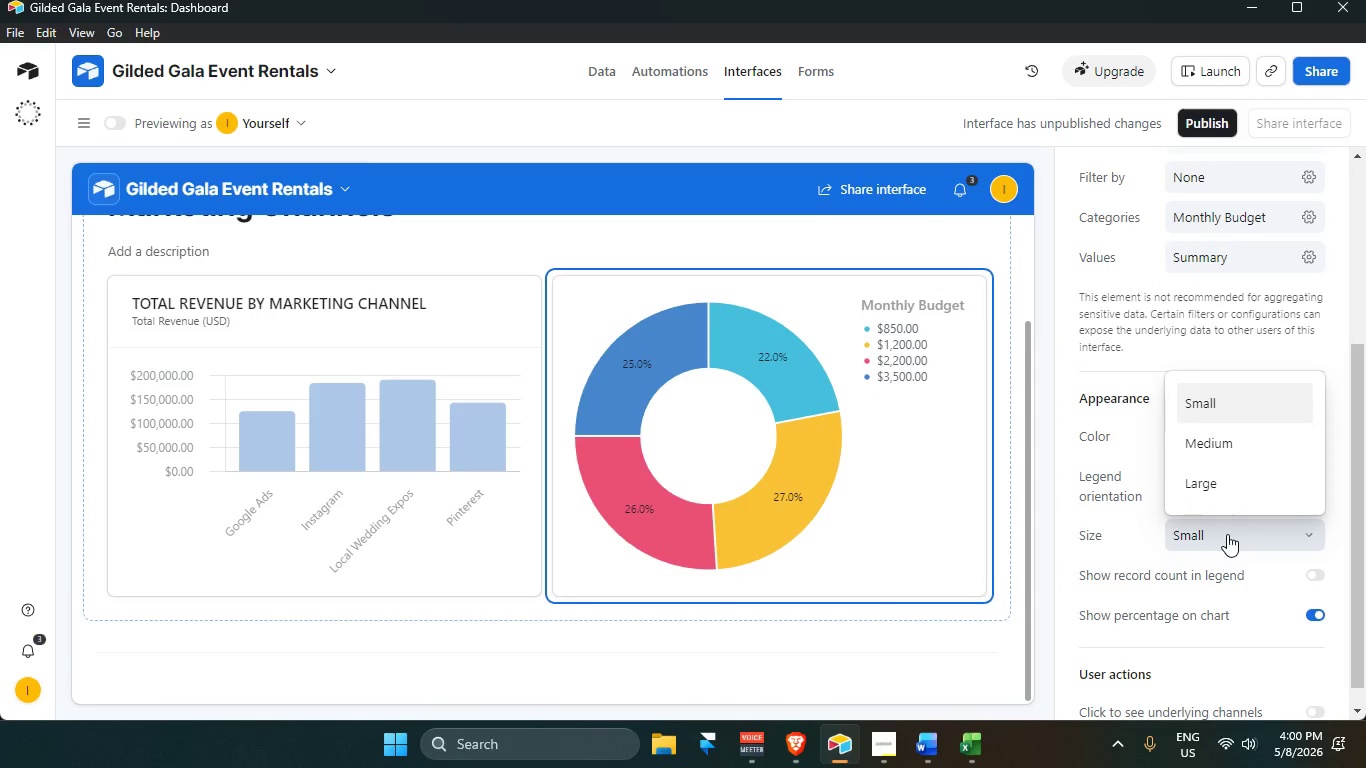 
left_click([1227, 534])
 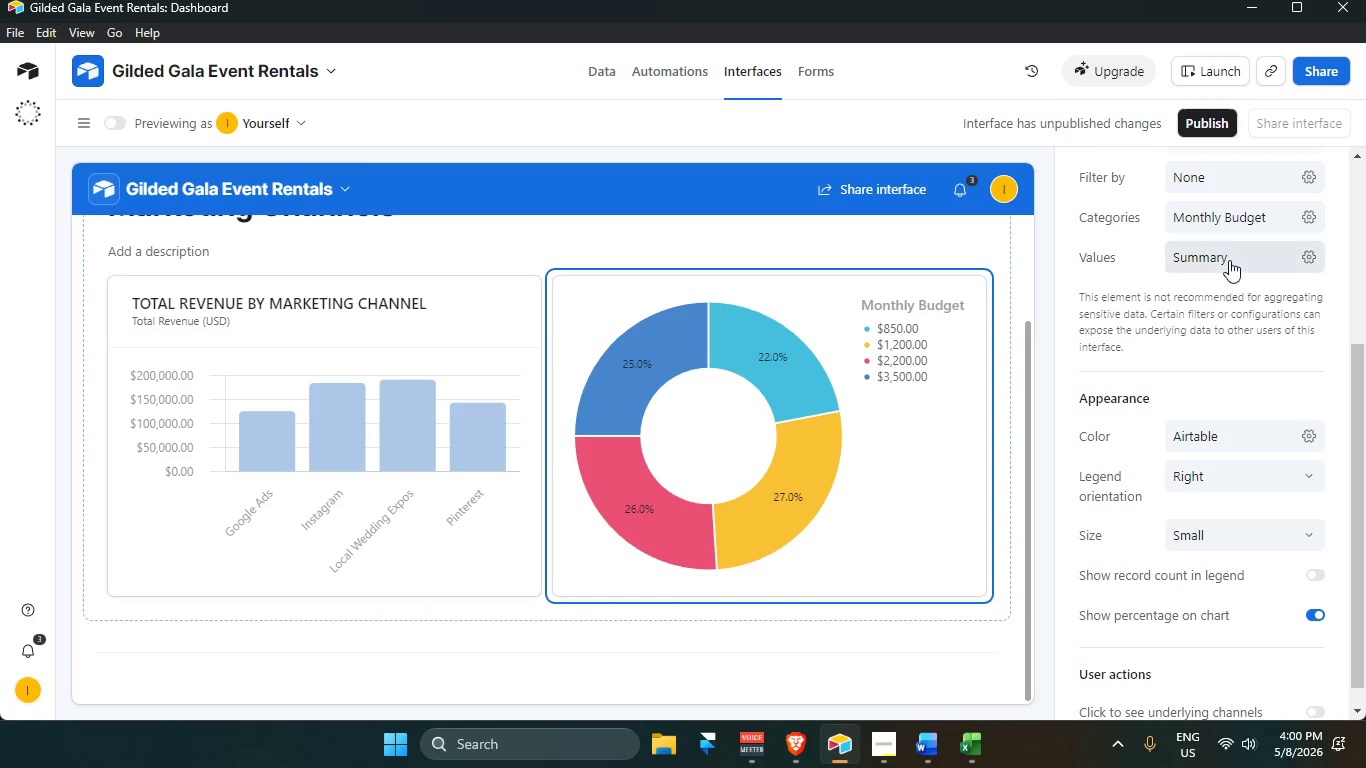 
left_click([1229, 256])
 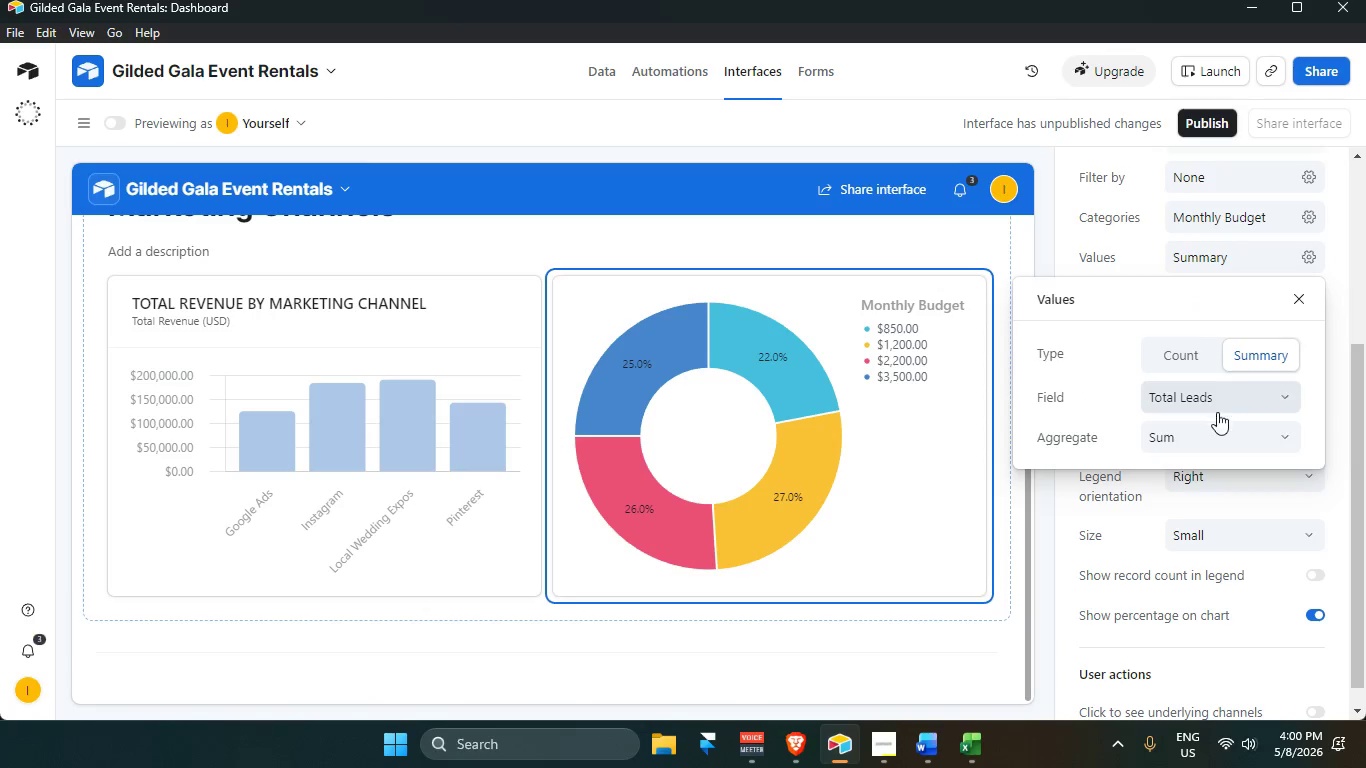 
left_click([1214, 434])
 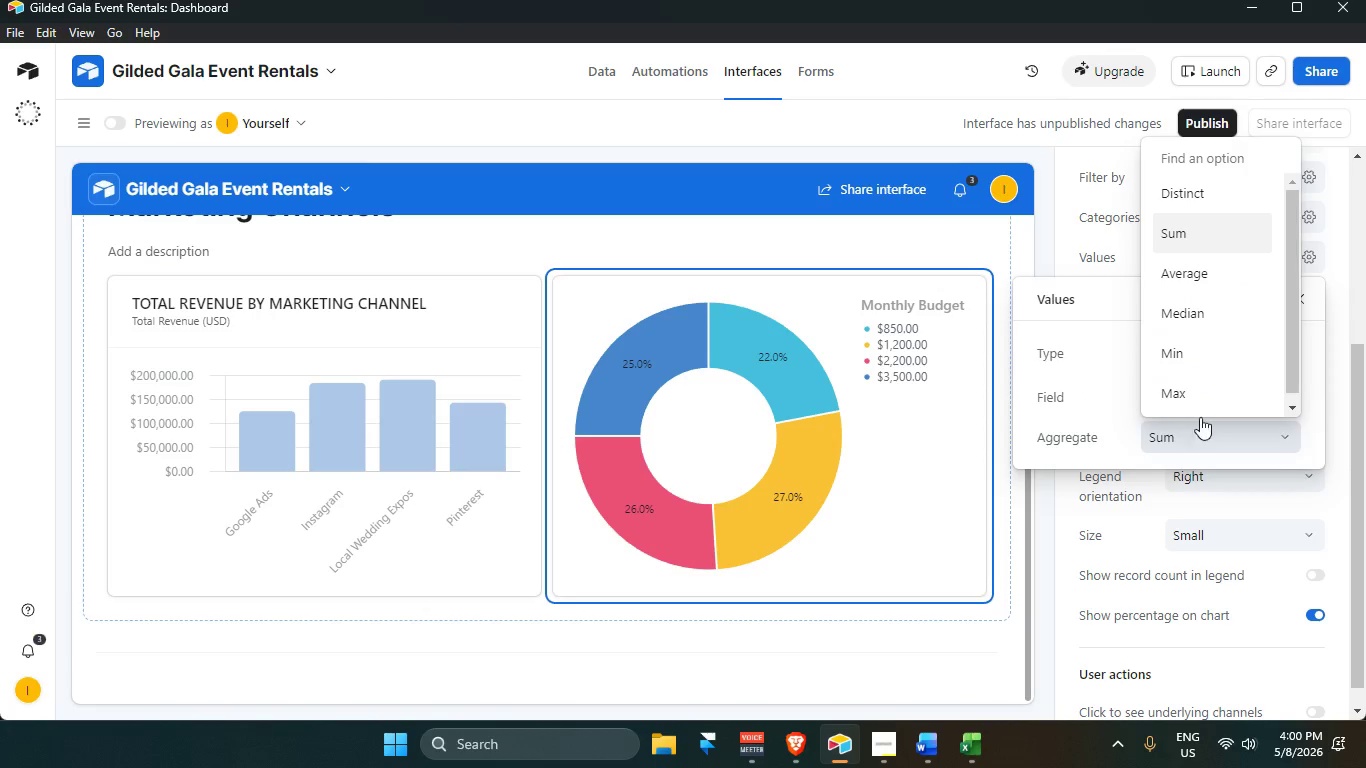 
scroll: coordinate [1198, 319], scroll_direction: up, amount: 3.0
 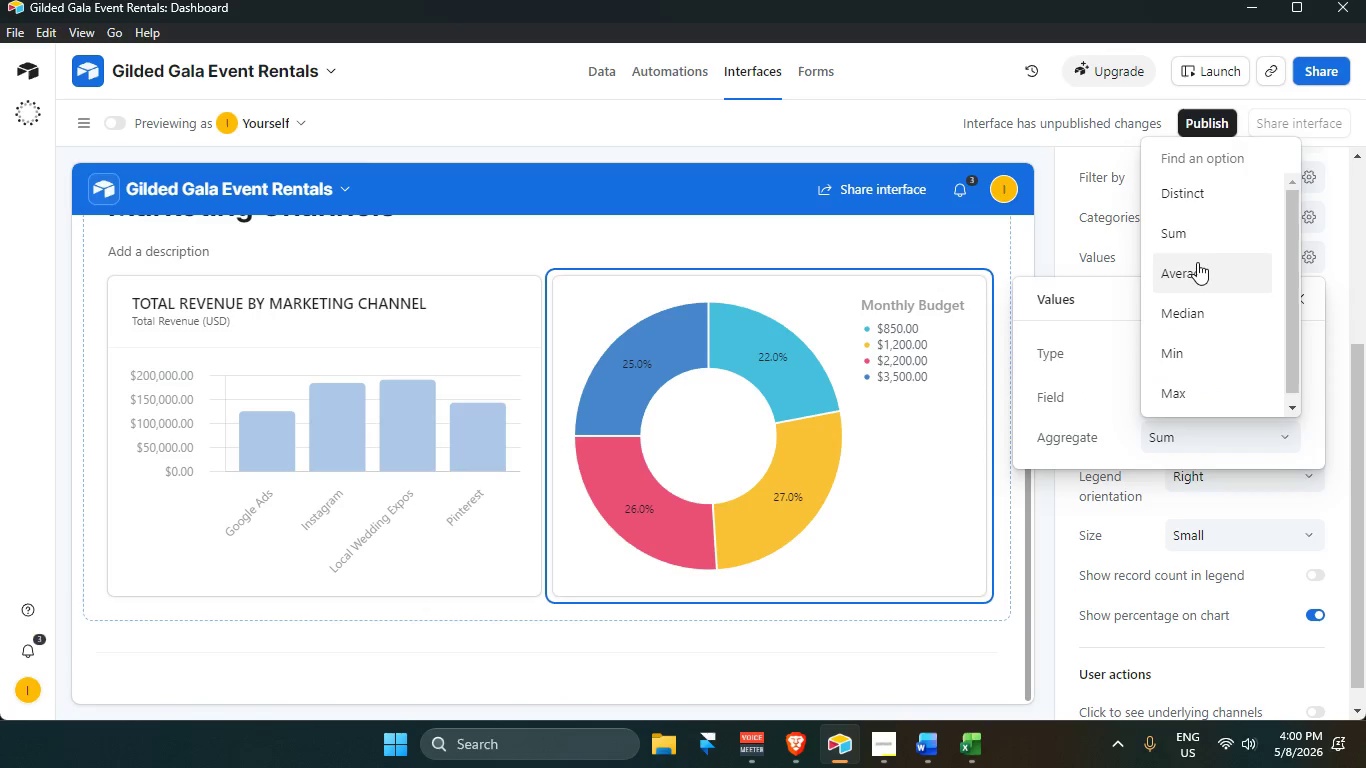 
left_click([1198, 263])
 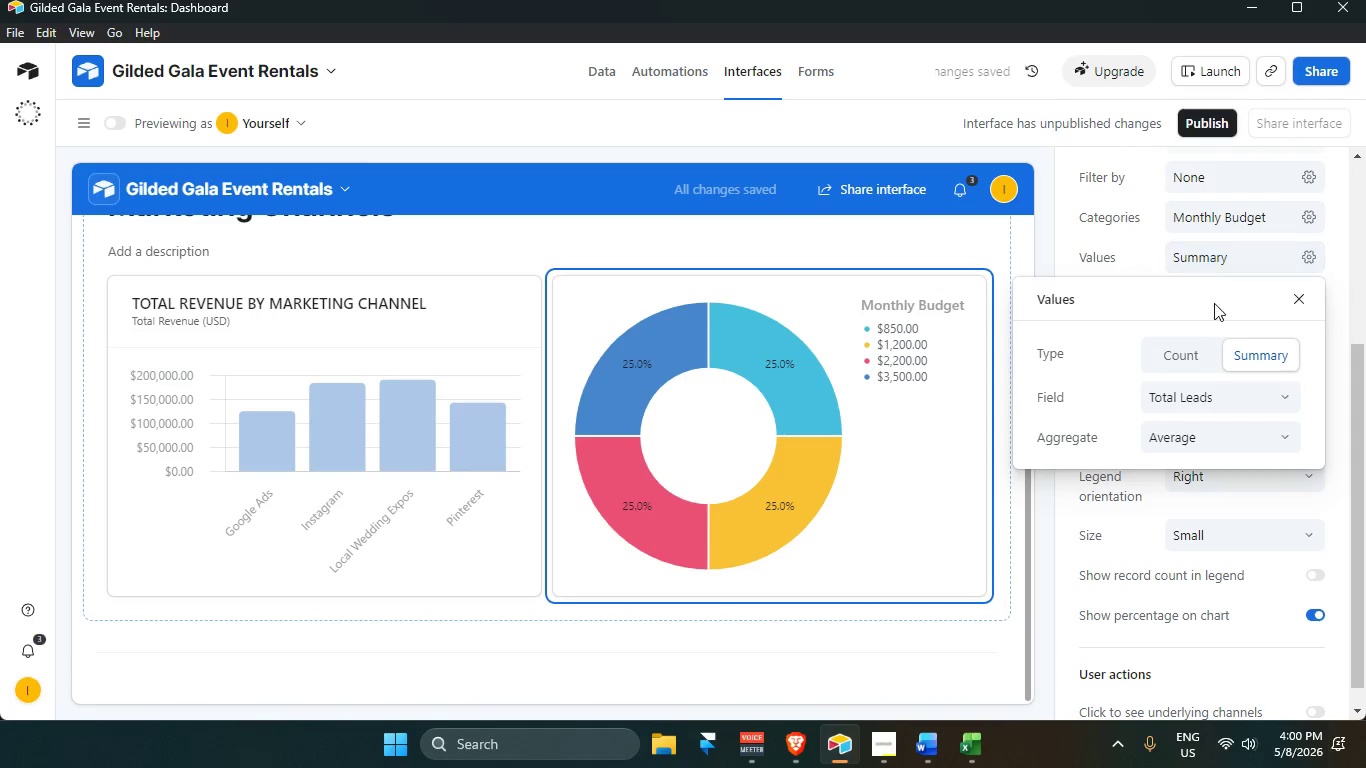 
left_click([1199, 433])
 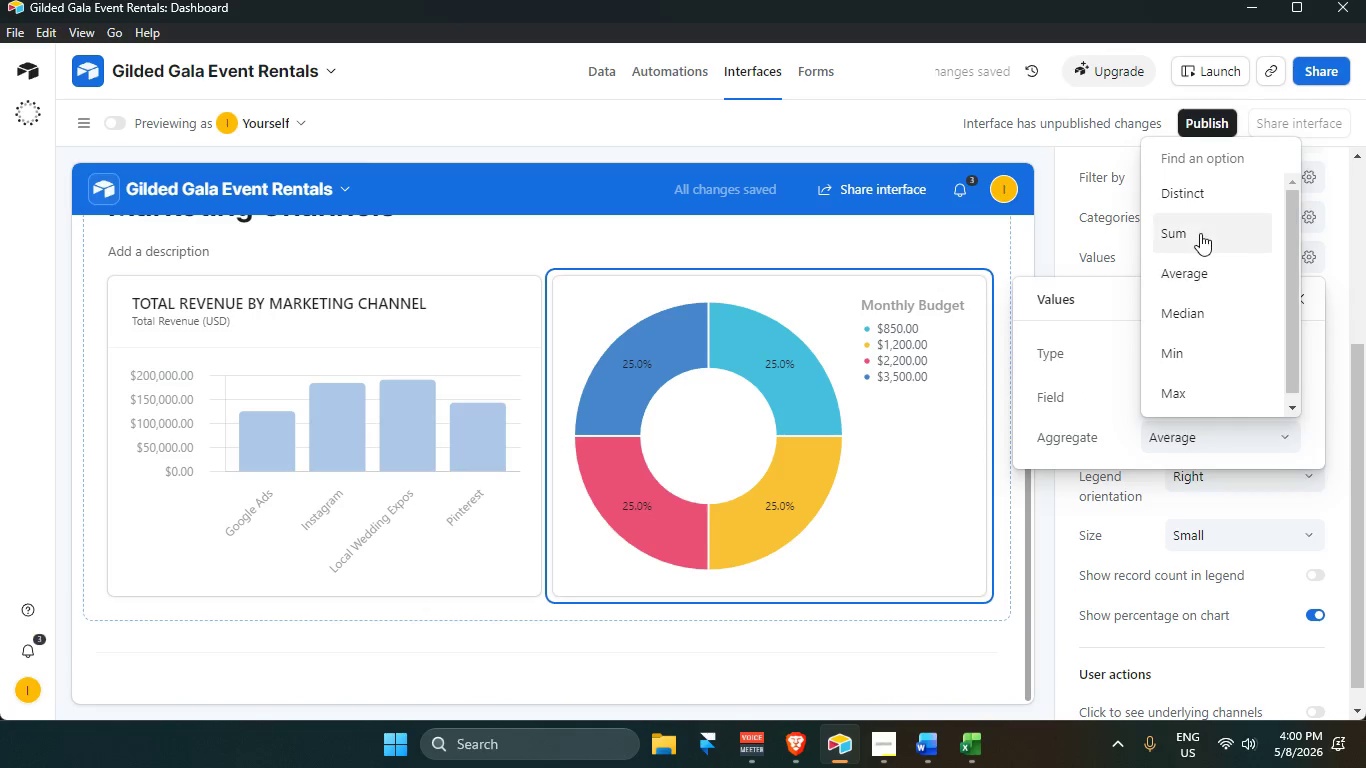 
left_click([1199, 232])
 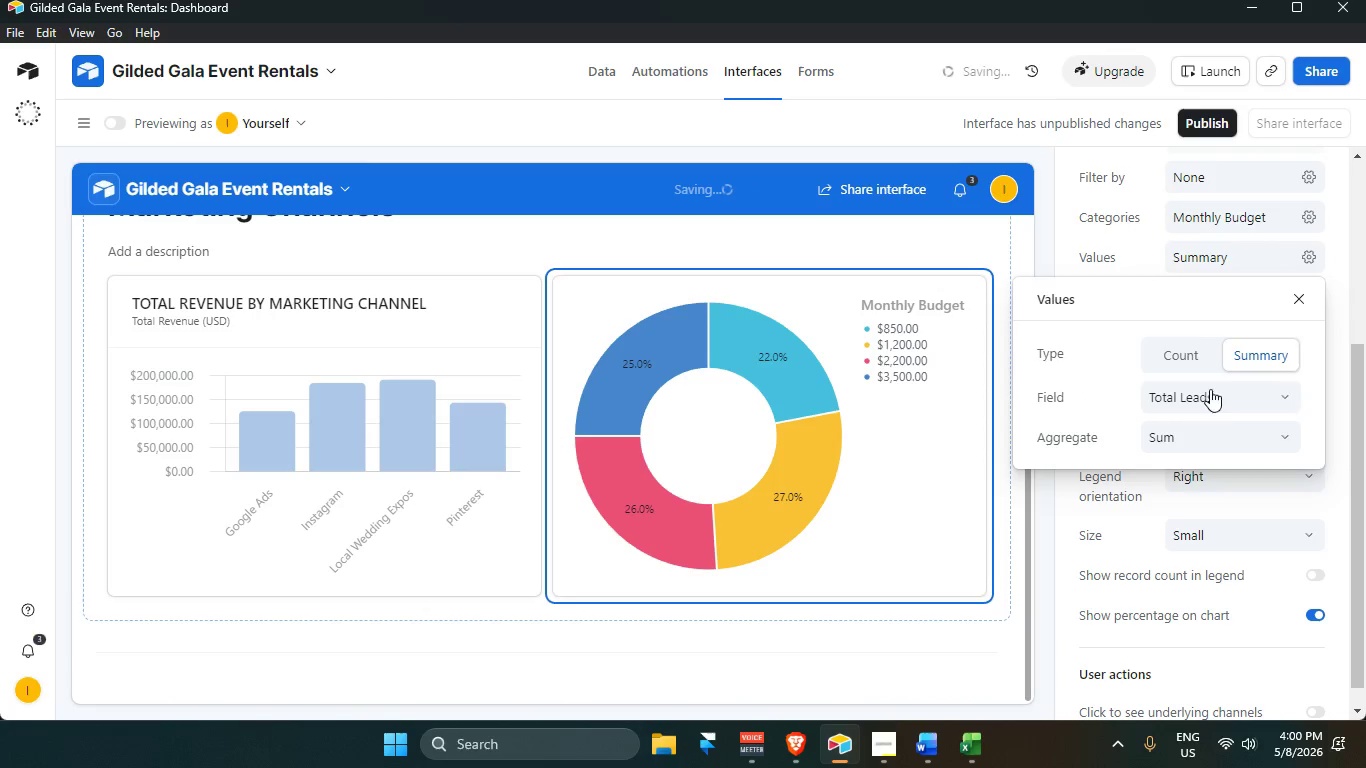 
left_click([1207, 404])
 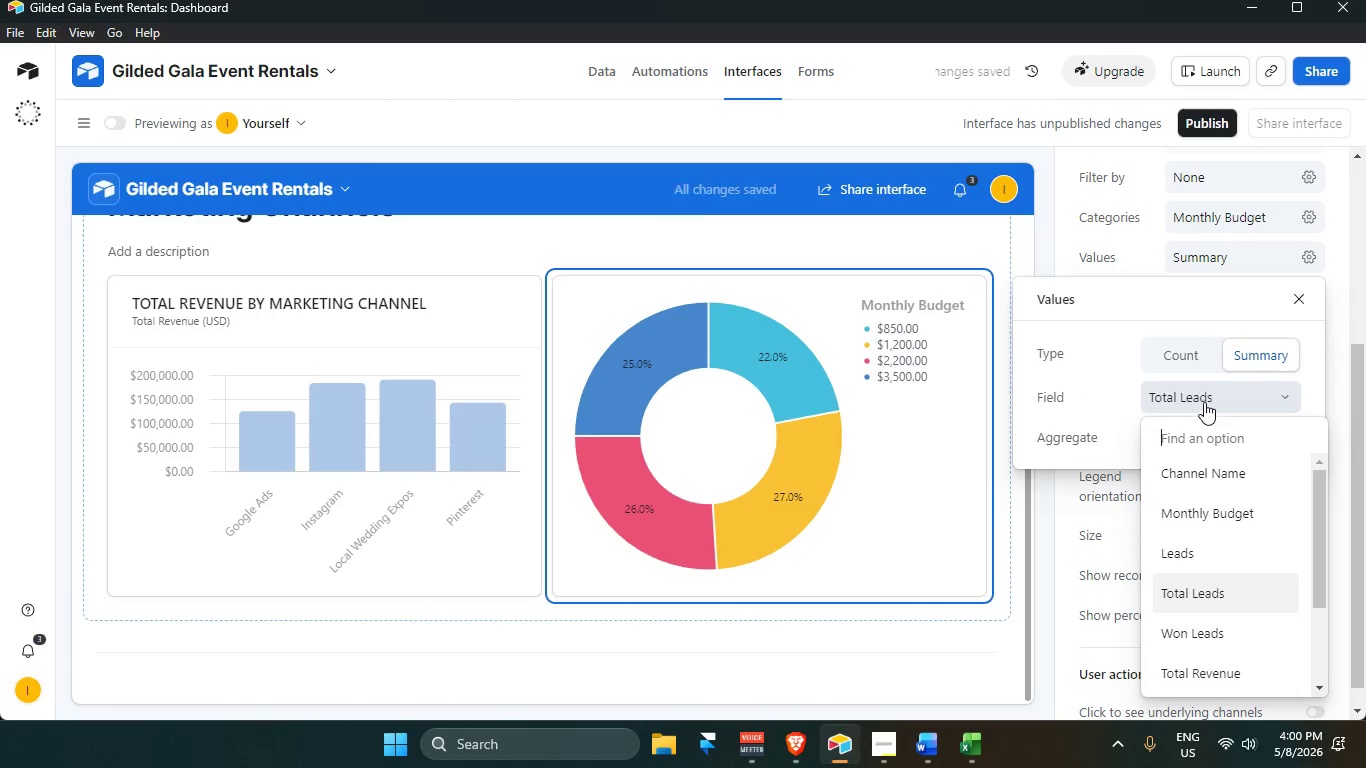 
left_click([1200, 391])
 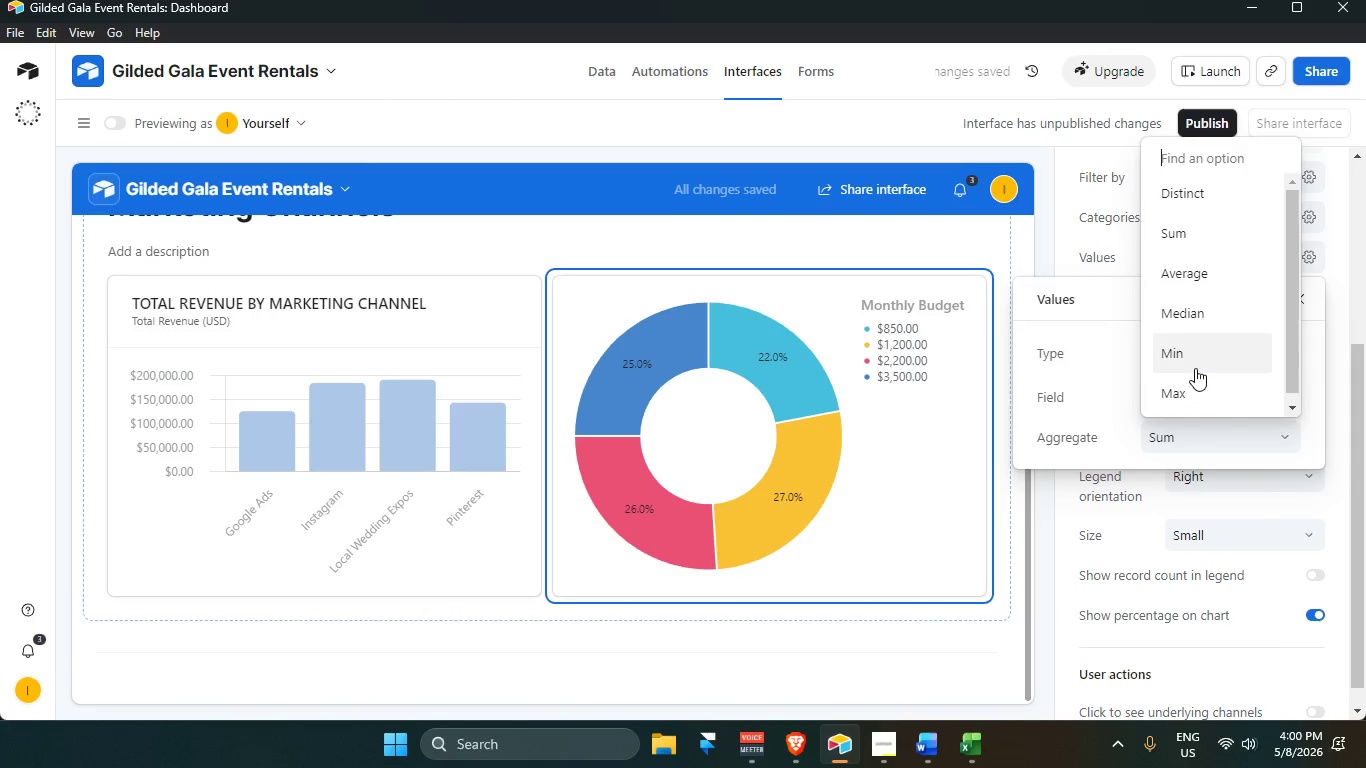 
scroll: coordinate [1196, 344], scroll_direction: none, amount: 0.0
 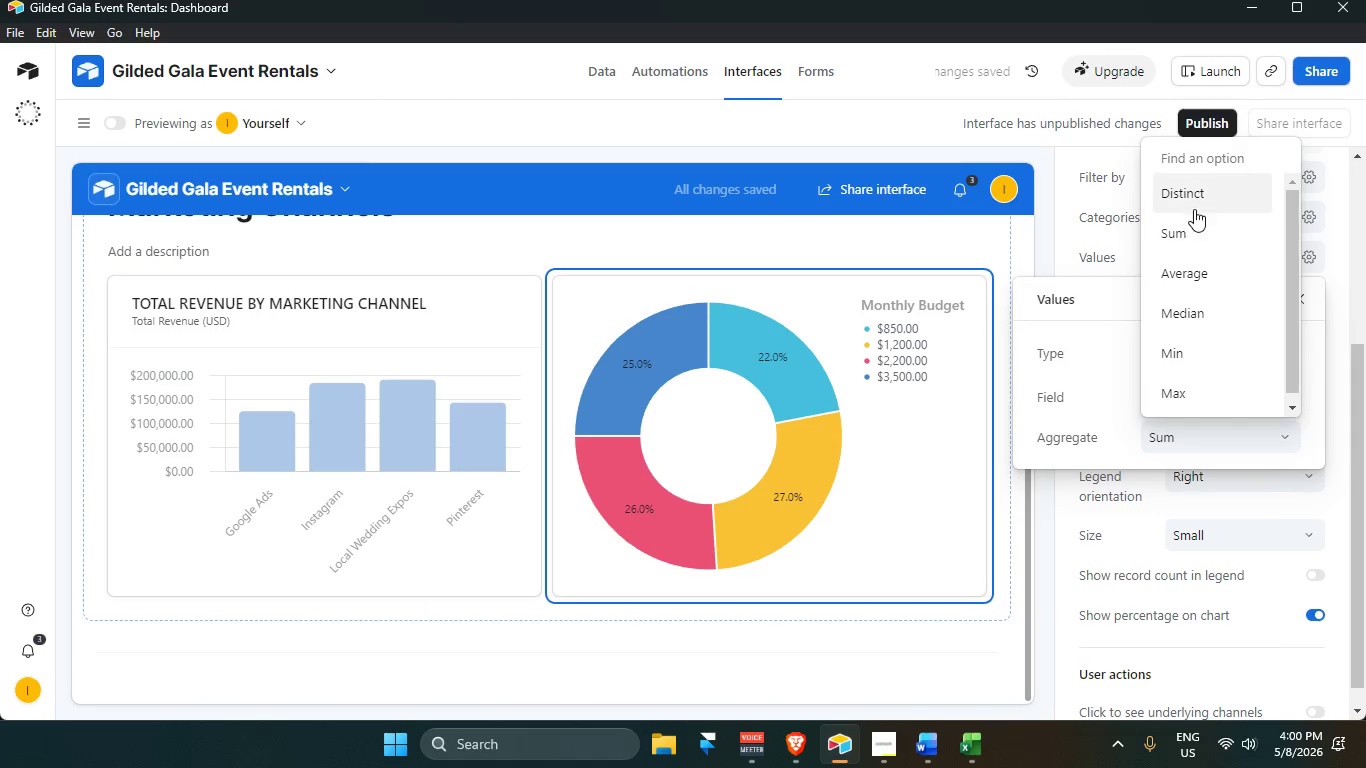 
left_click([1192, 189])
 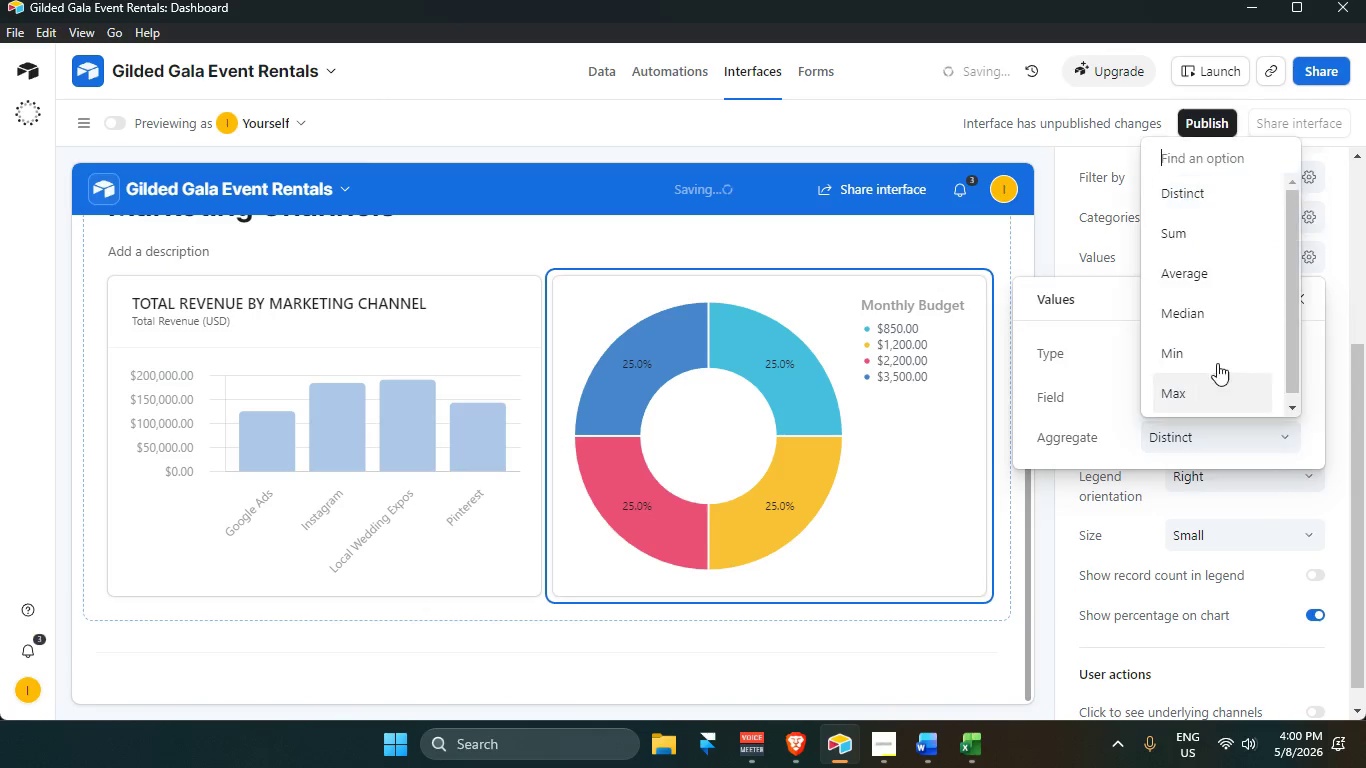 
left_click([1202, 239])
 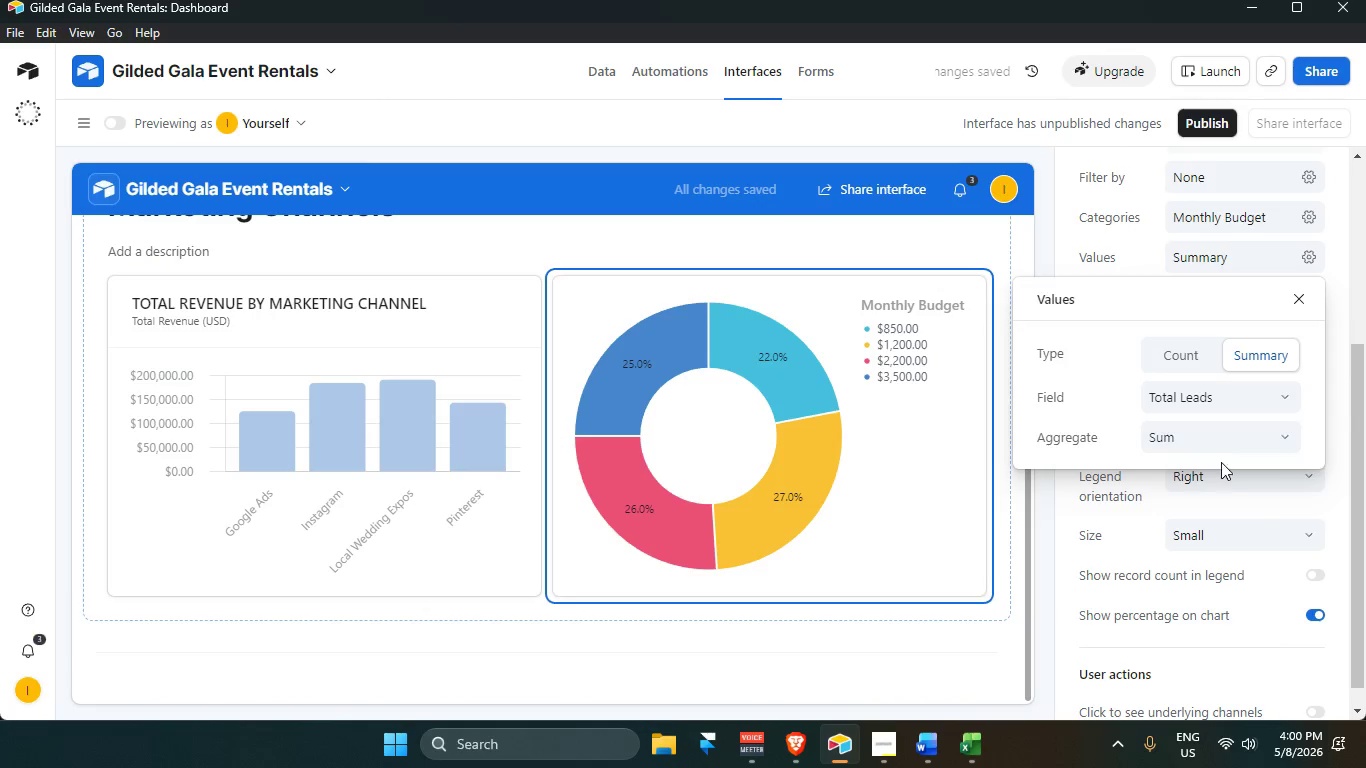 
scroll: coordinate [1209, 502], scroll_direction: up, amount: 2.0
 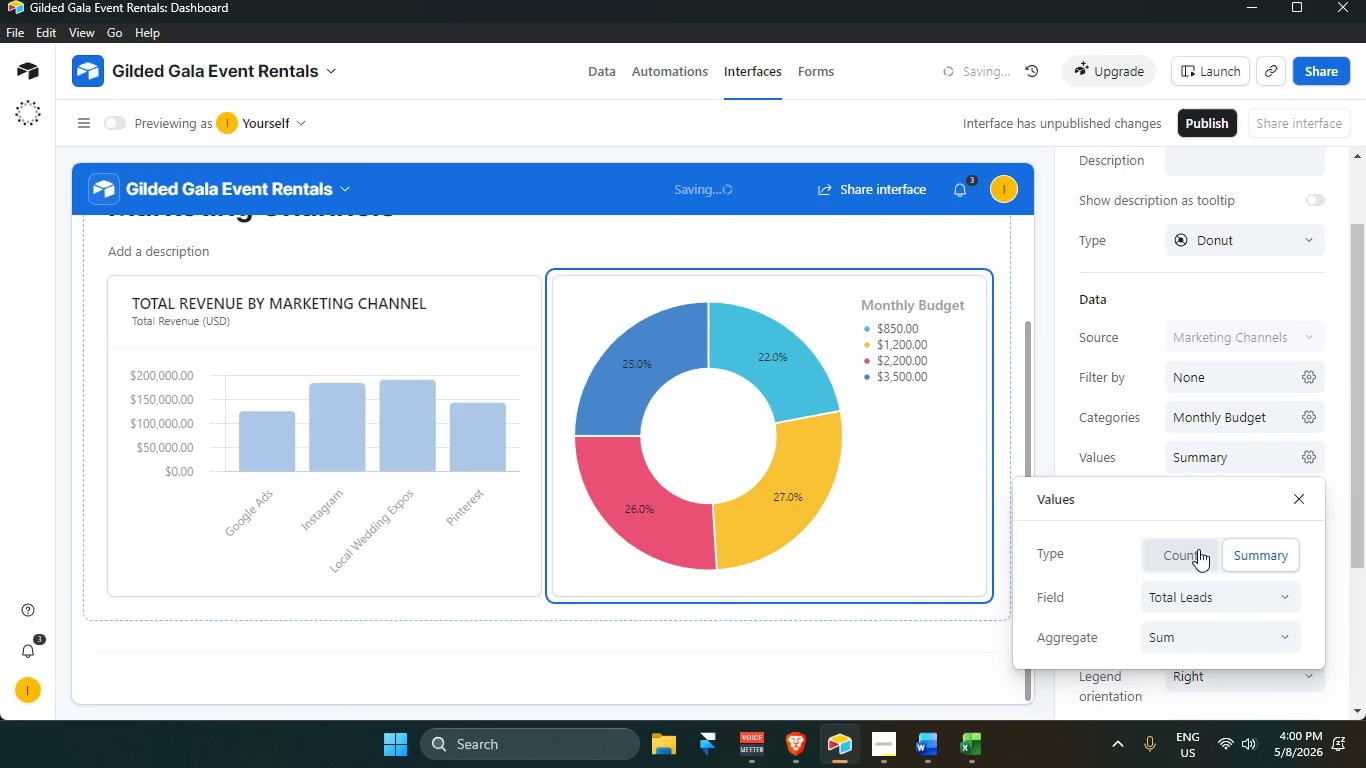 
scroll: coordinate [1164, 375], scroll_direction: down, amount: 6.0
 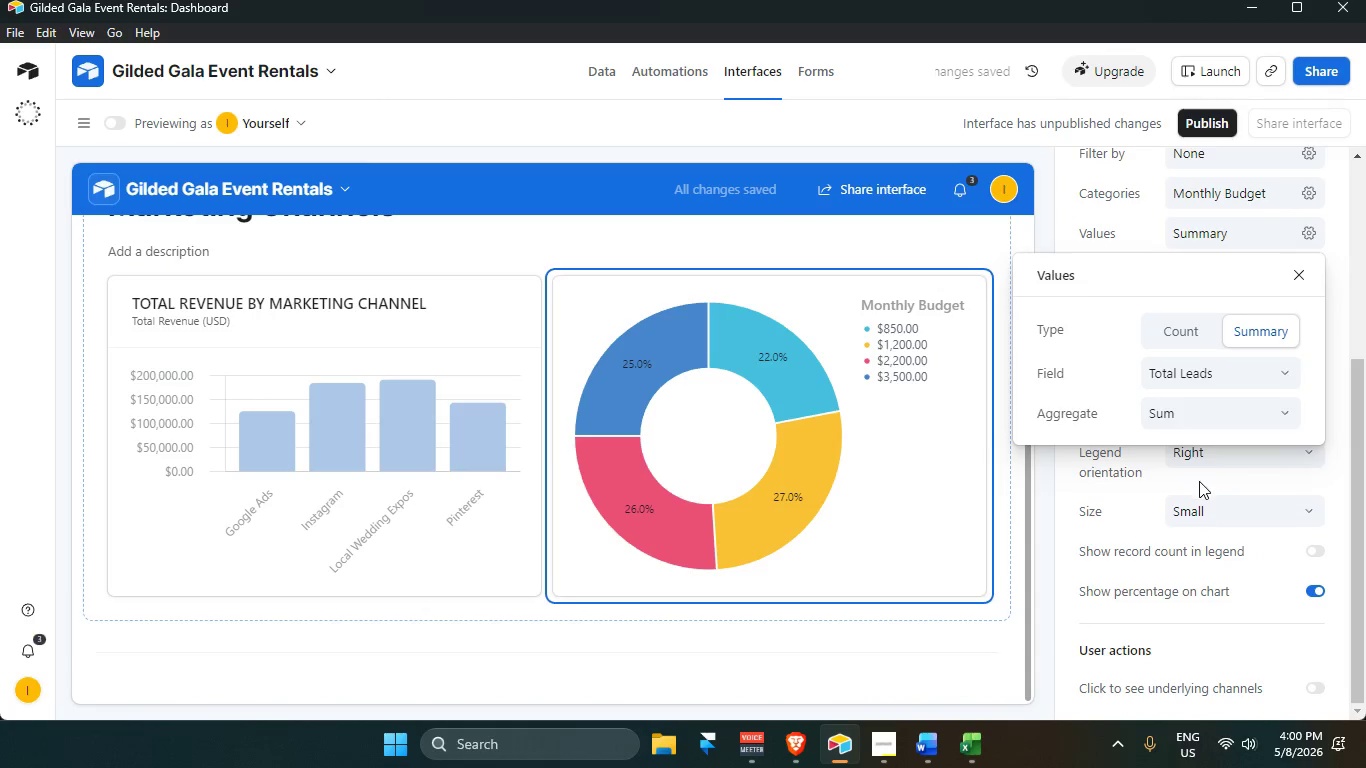 
left_click([1200, 481])
 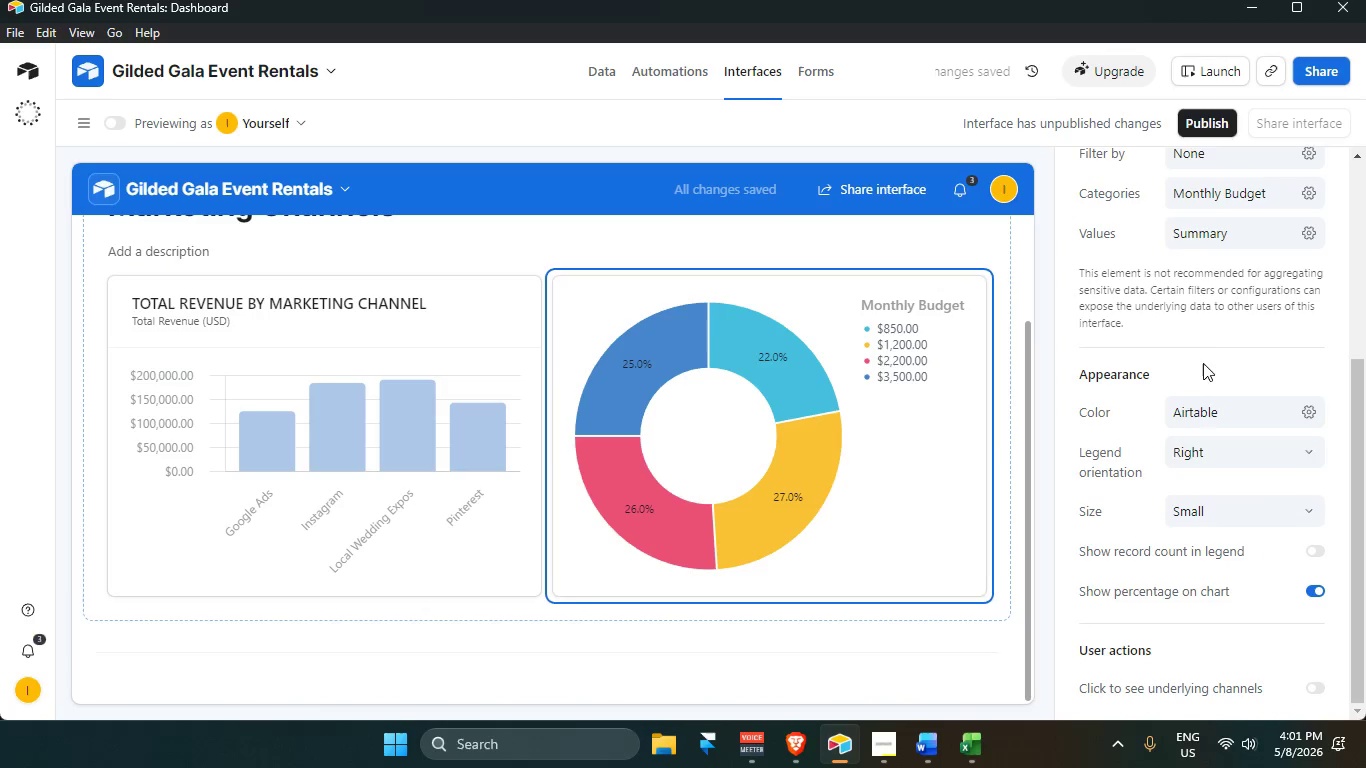 
scroll: coordinate [1211, 326], scroll_direction: up, amount: 4.0
 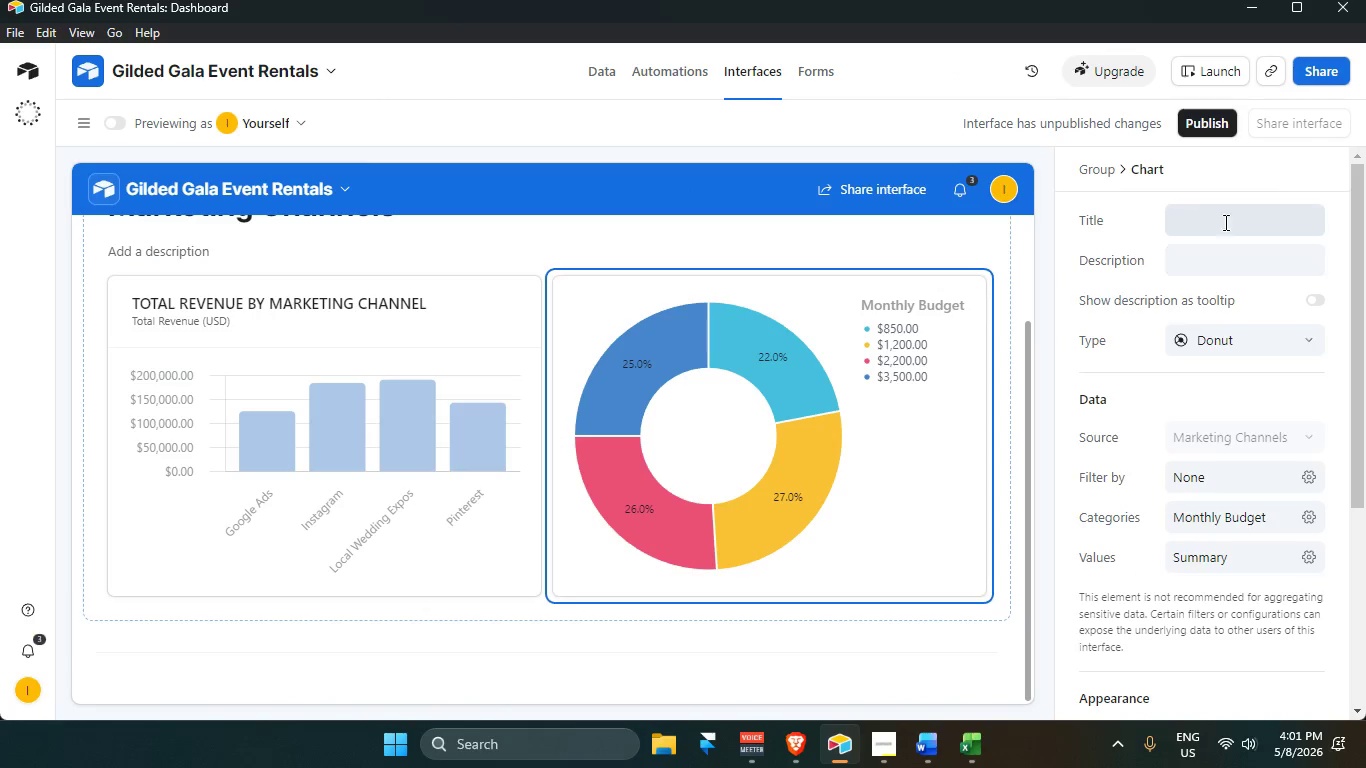 
left_click([1223, 216])
 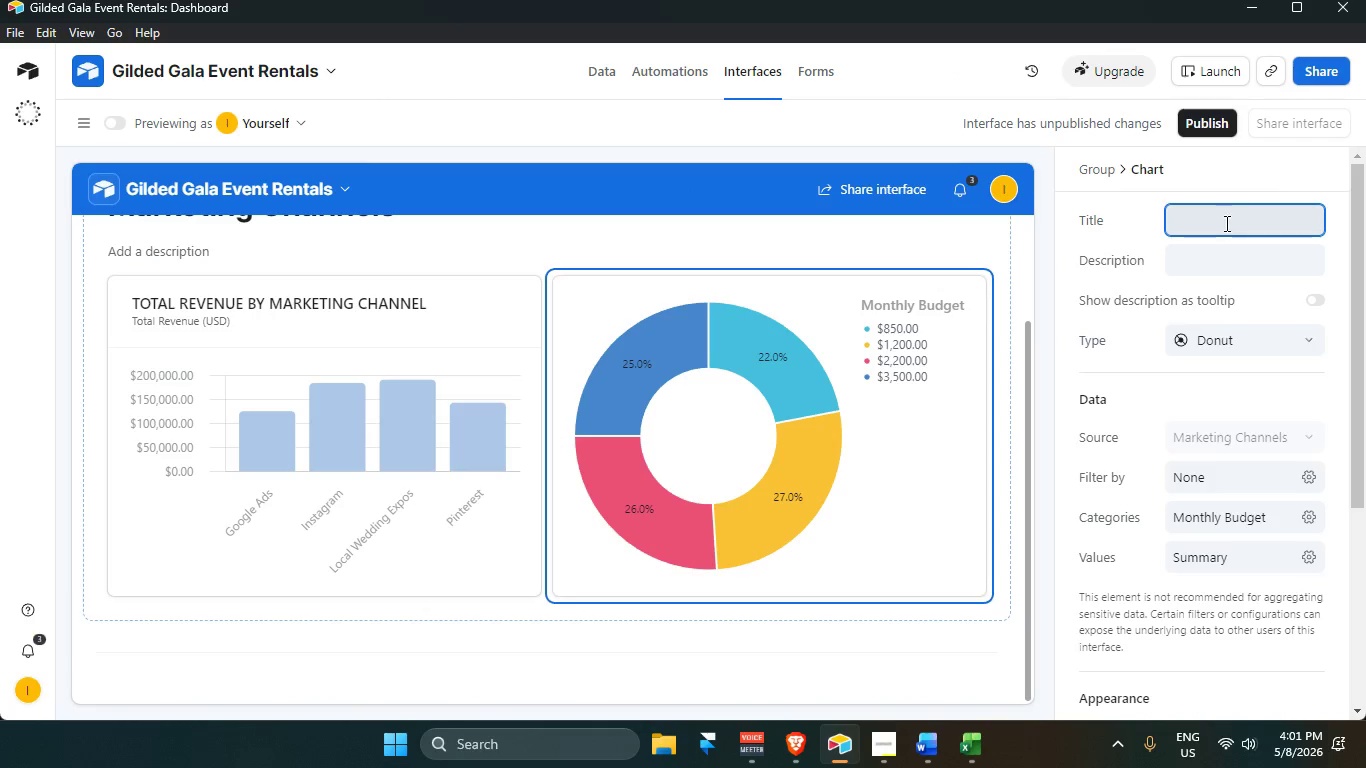 
type(LEAD VOLUME DISTRU)
key(Backspace)
type(IBUTED BY CHANNEL)
 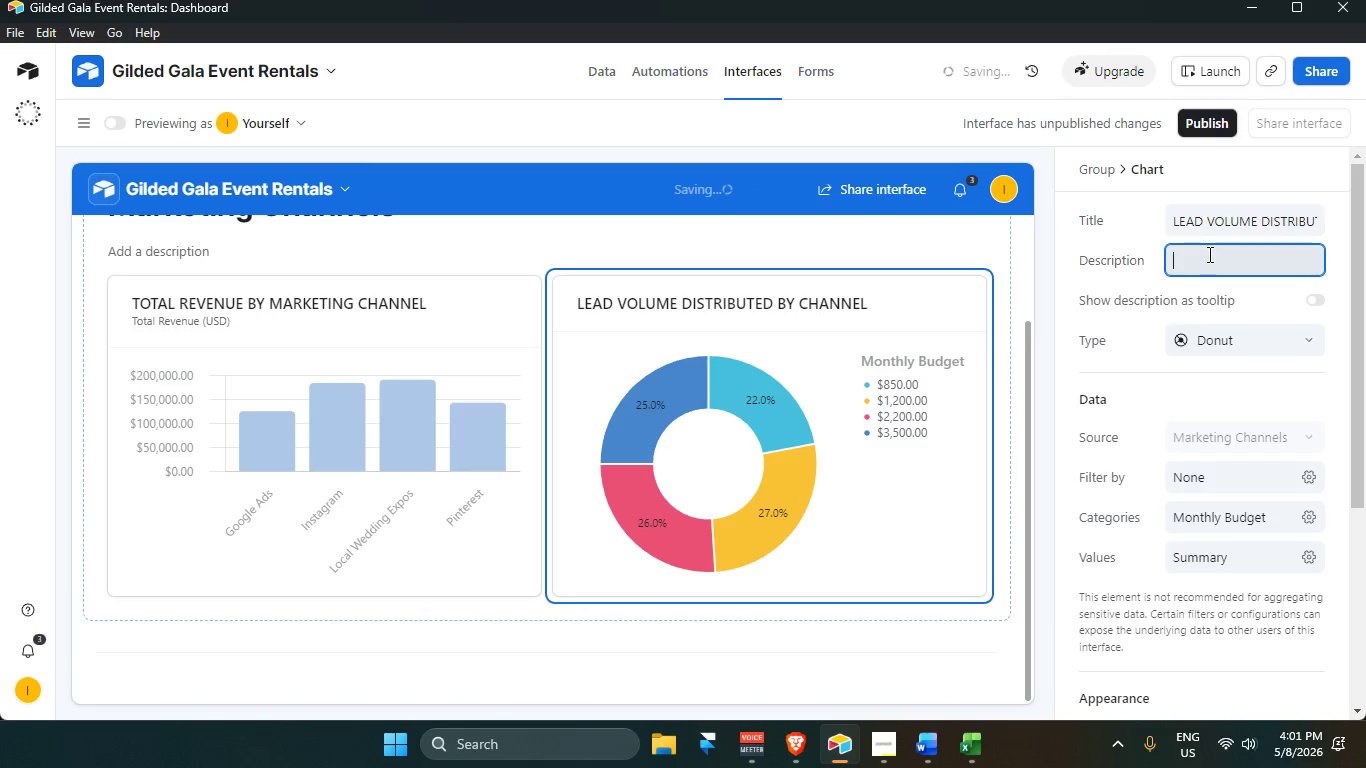 
wait(8.88)
 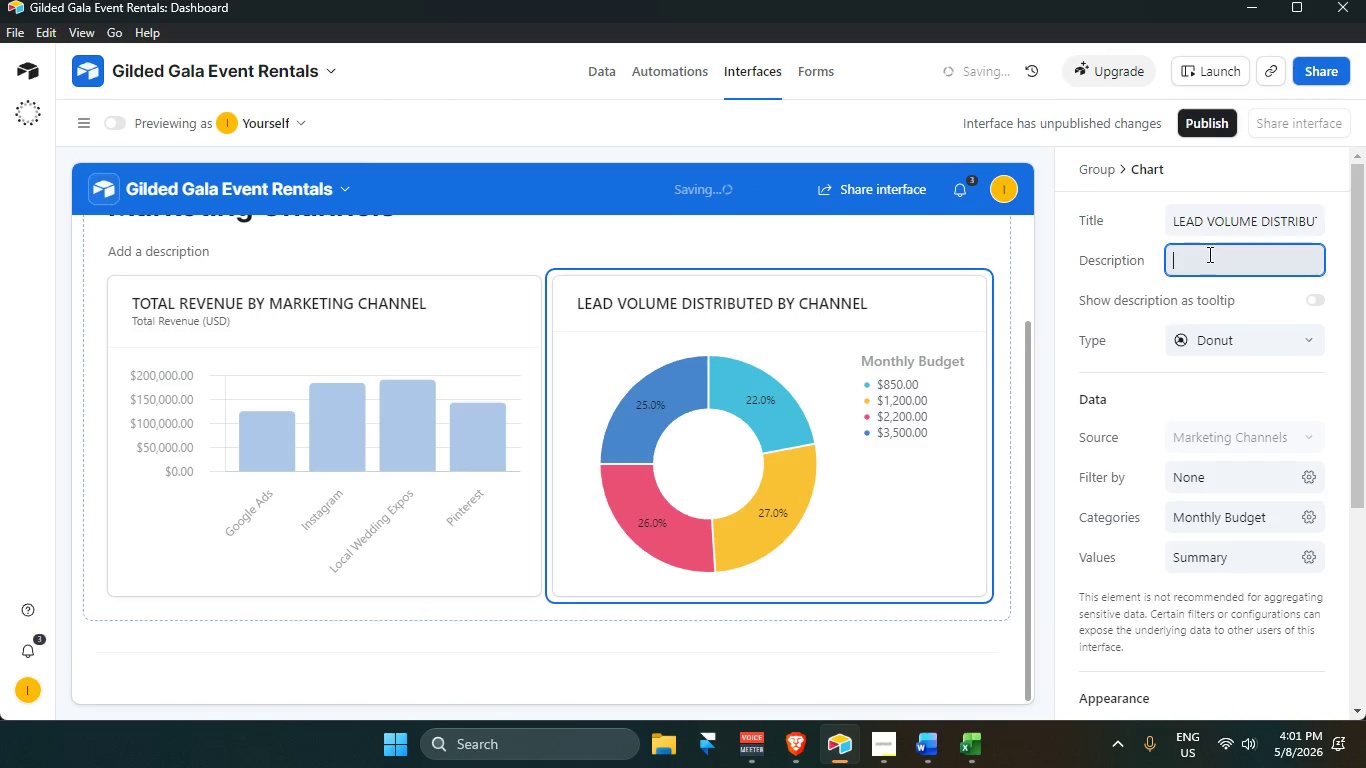 
left_click([1316, 293])
 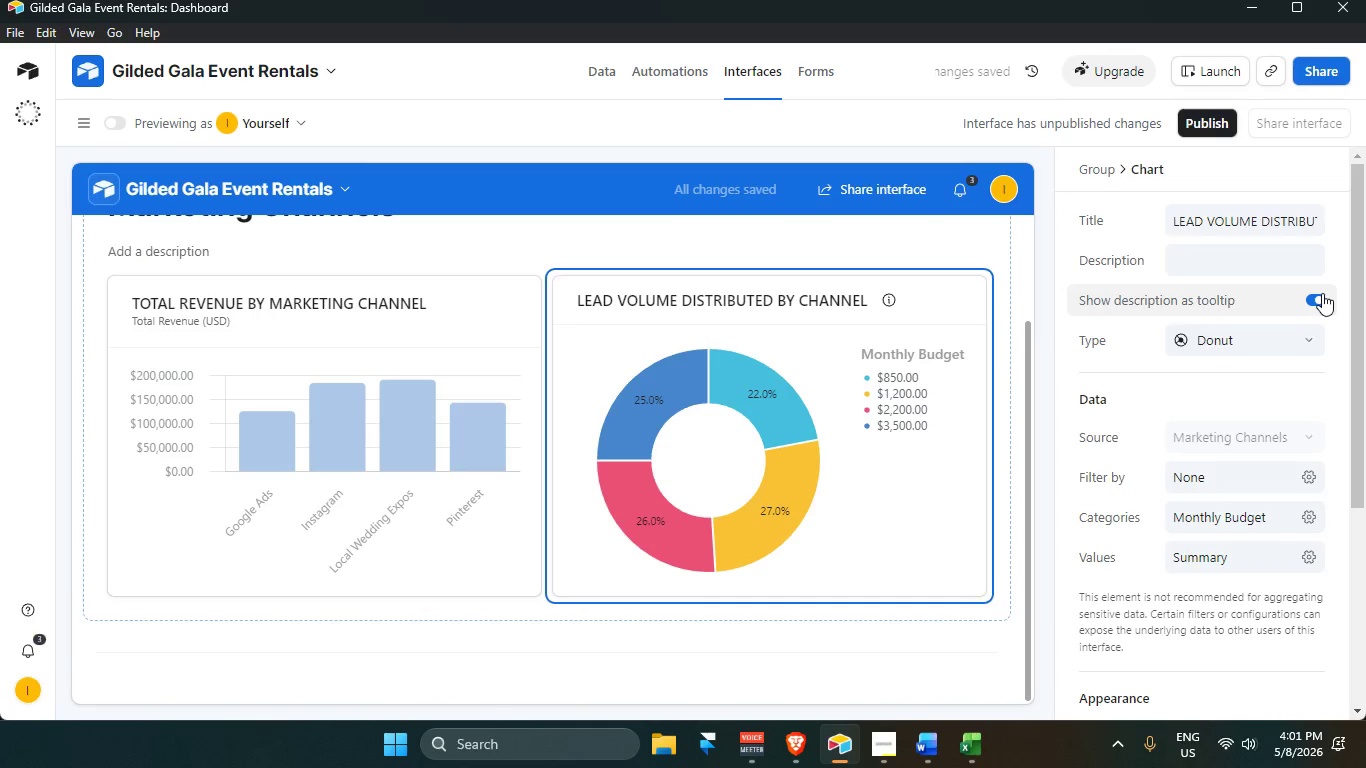 
left_click([1322, 293])
 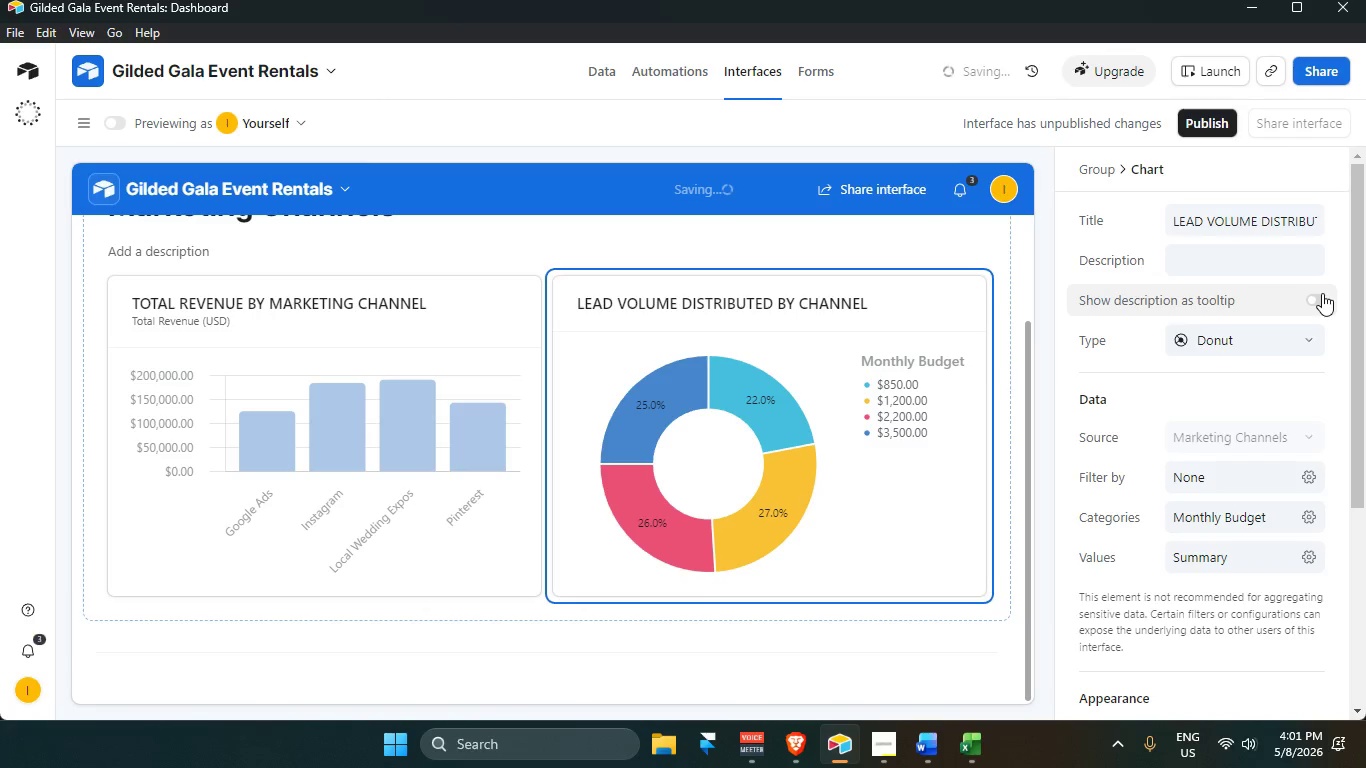 
left_click([1322, 293])
 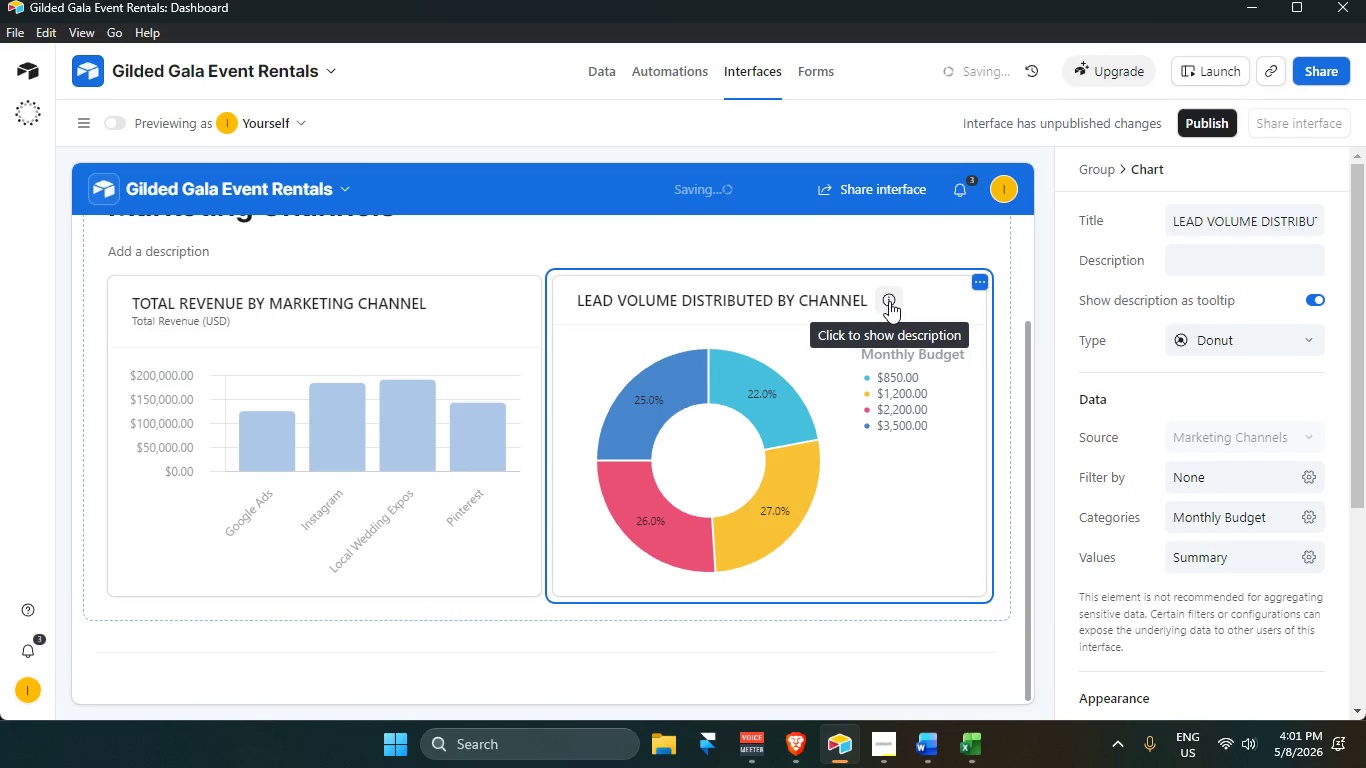 
left_click([889, 301])
 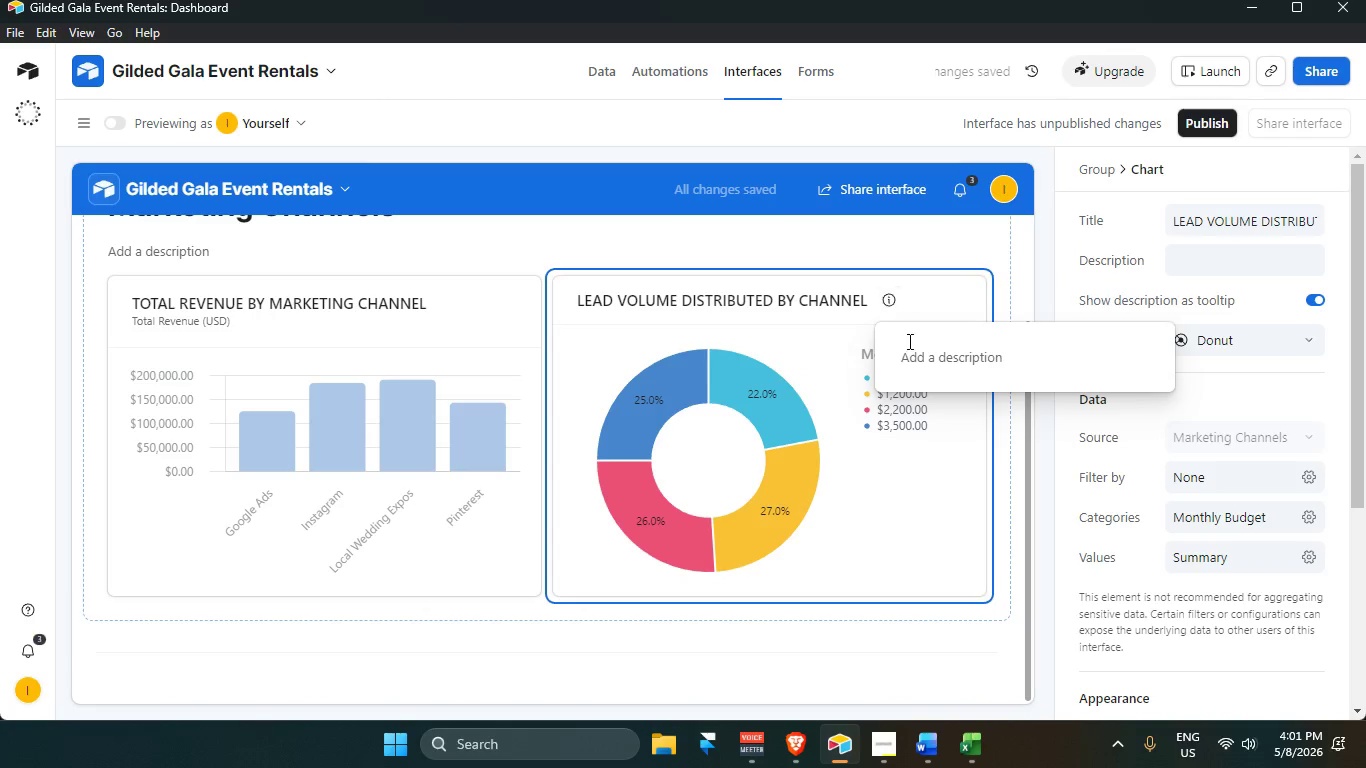 
left_click([928, 362])
 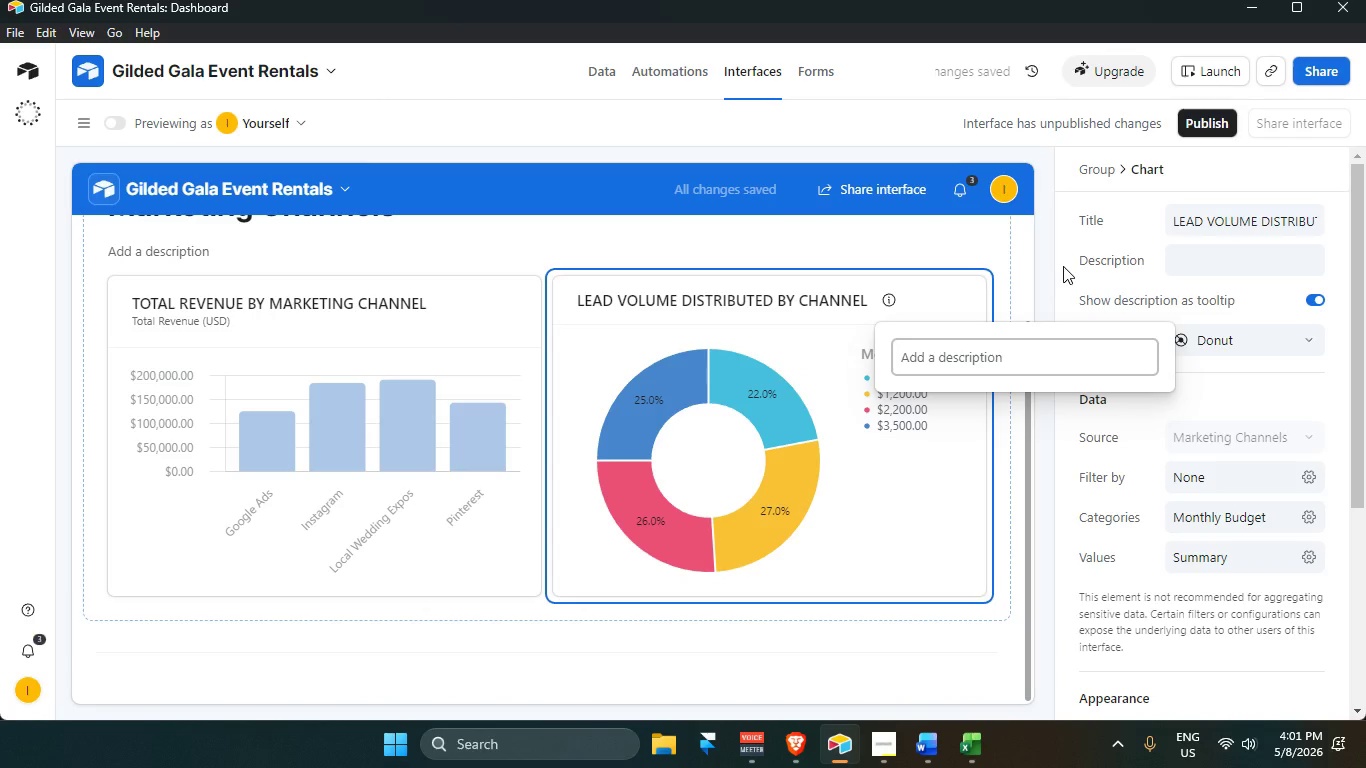 
left_click([1063, 266])
 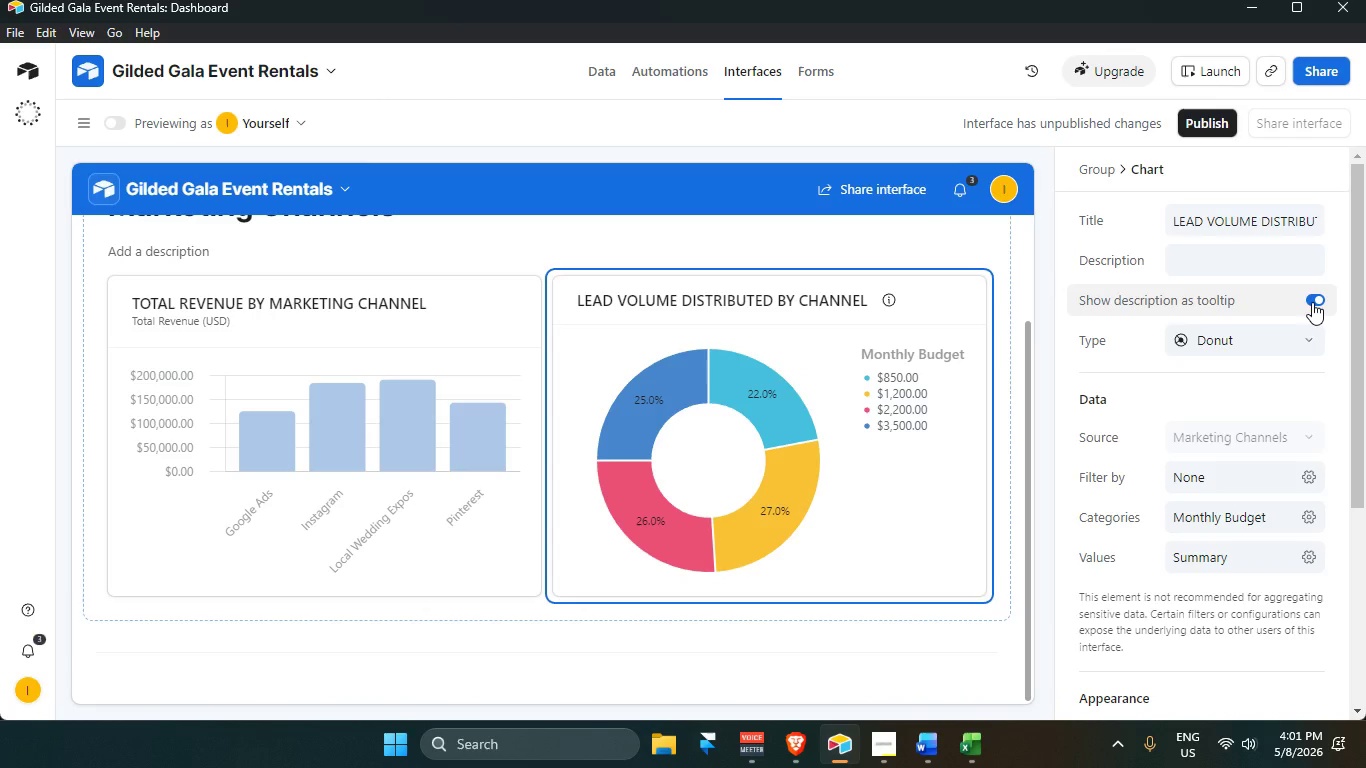 
left_click([1312, 302])
 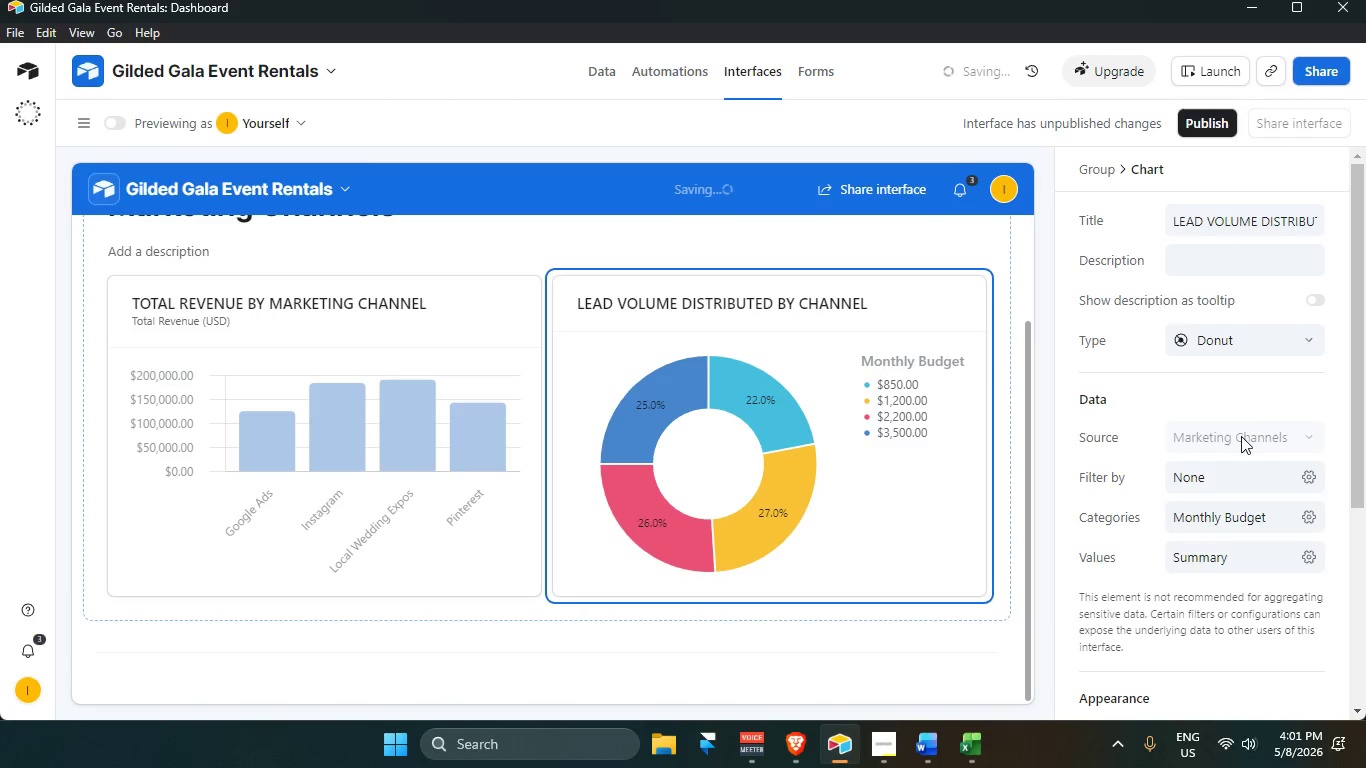 
scroll: coordinate [1250, 456], scroll_direction: down, amount: 3.0
 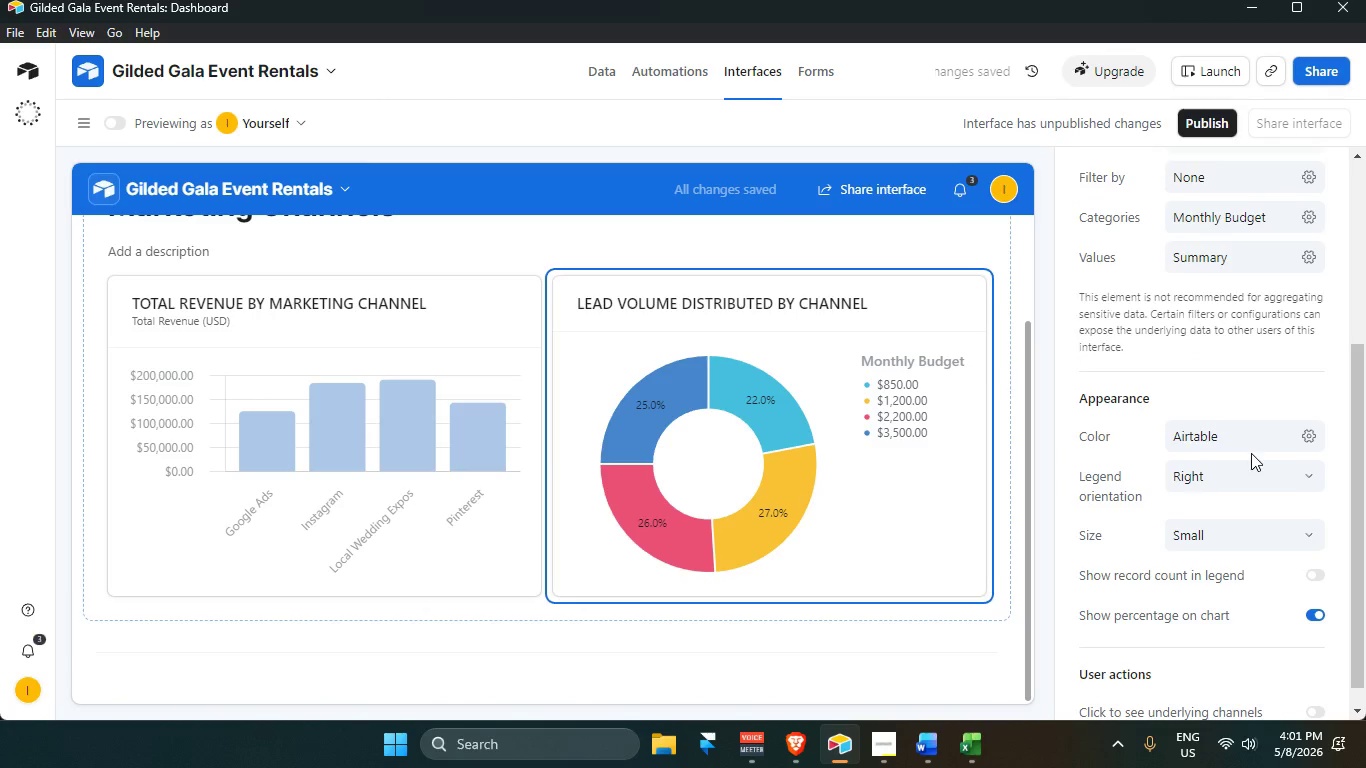 
scroll: coordinate [1251, 453], scroll_direction: up, amount: 1.0
 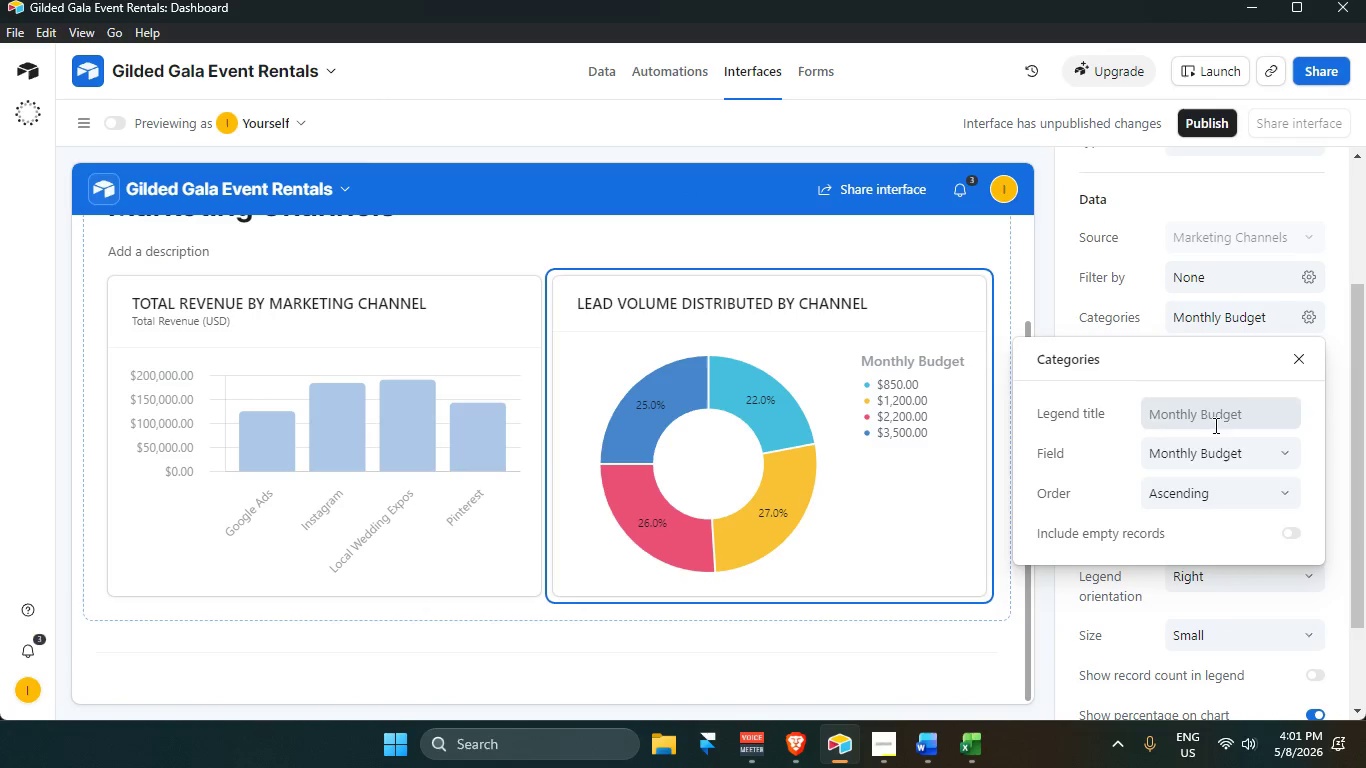 
wait(6.42)
 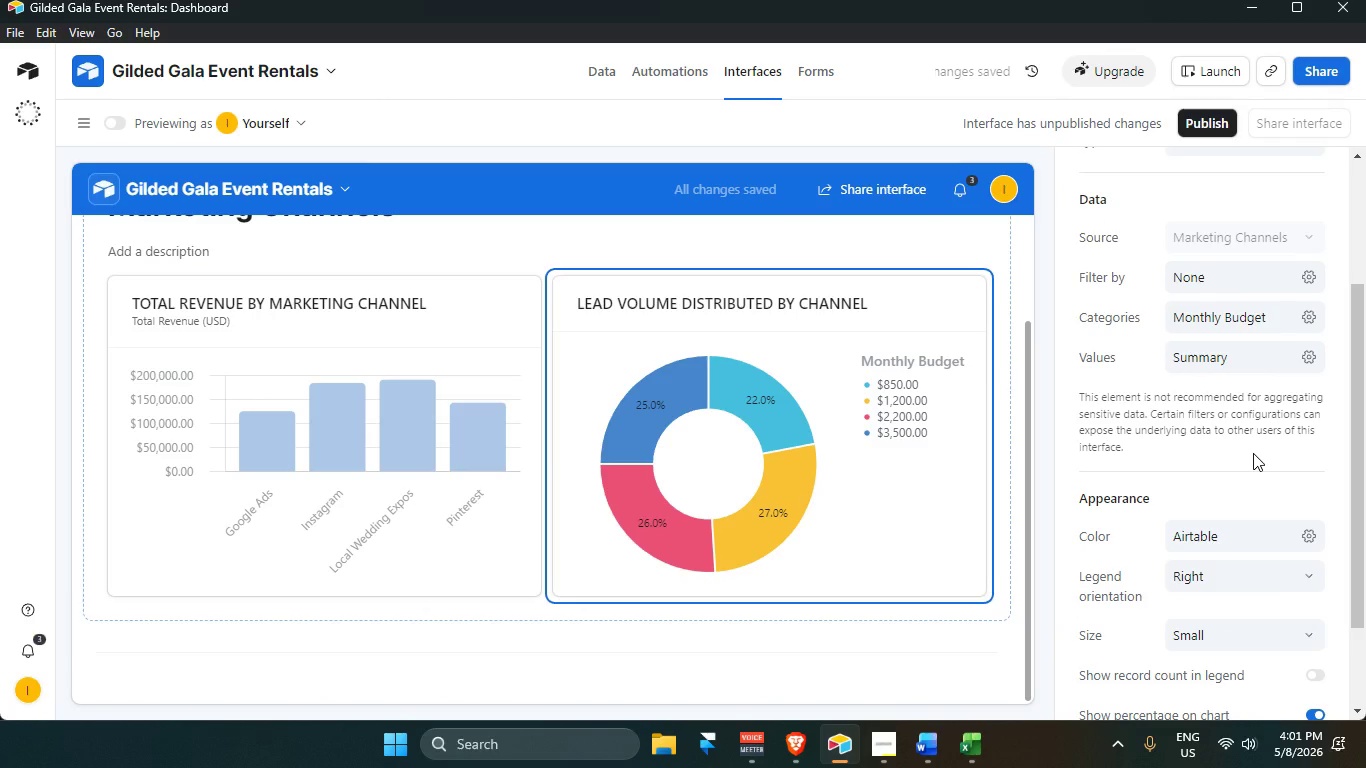 
left_click([1215, 454])
 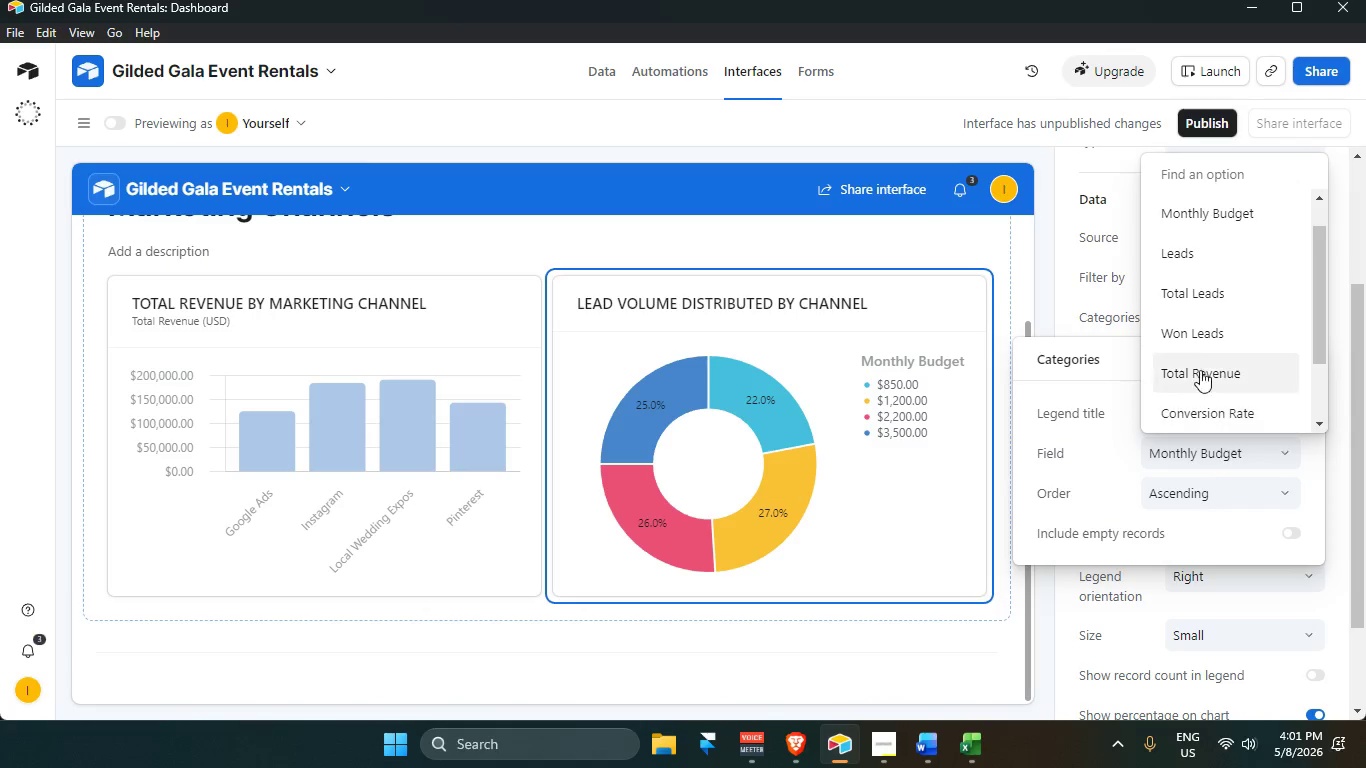 
left_click([1222, 282])
 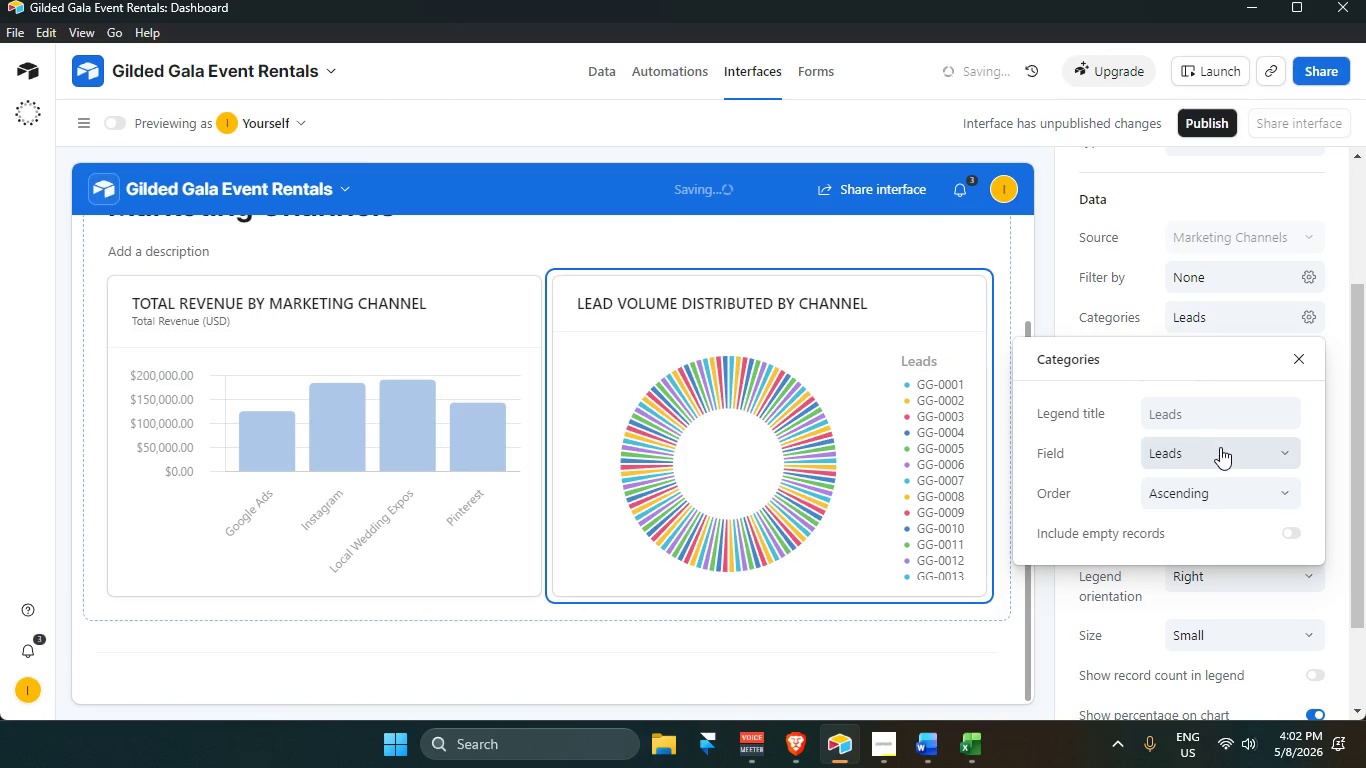 
scroll: coordinate [1228, 245], scroll_direction: up, amount: 2.0
 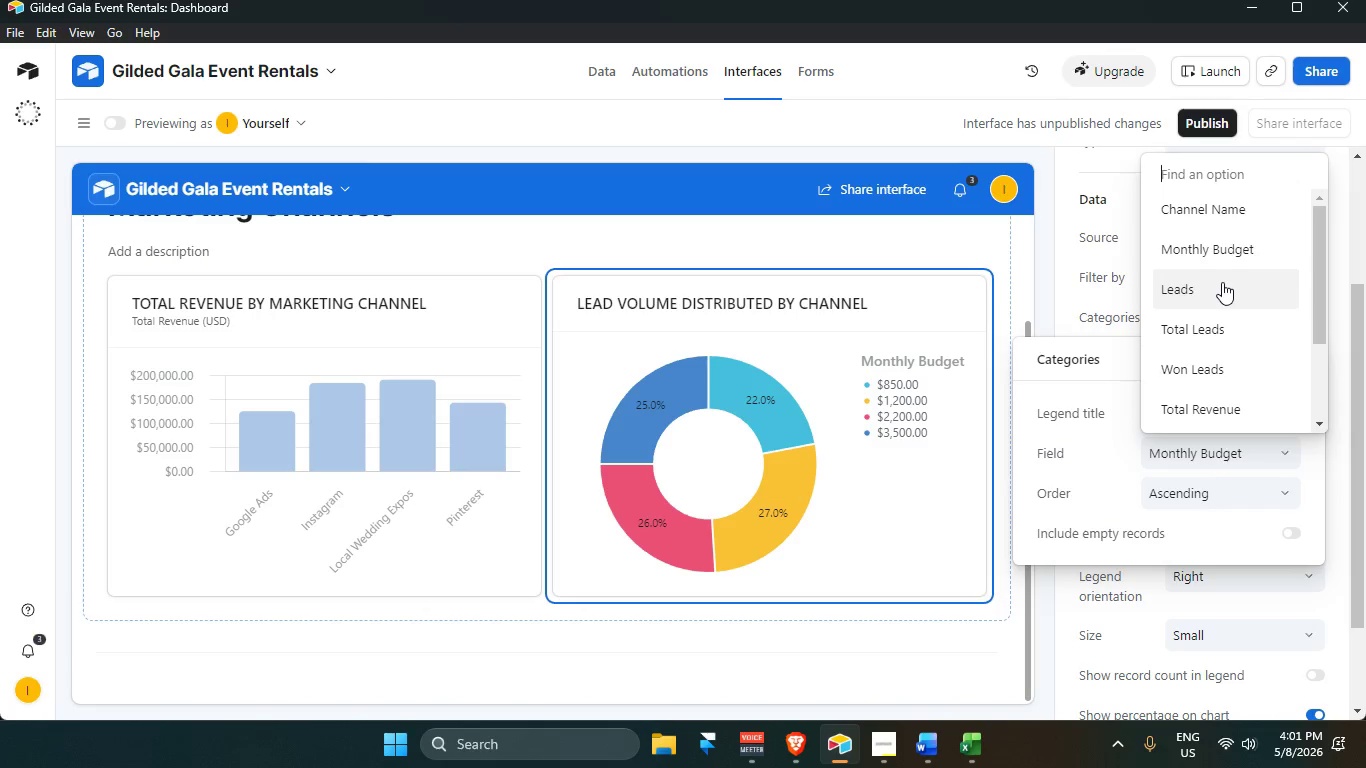 
left_click([1227, 323])
 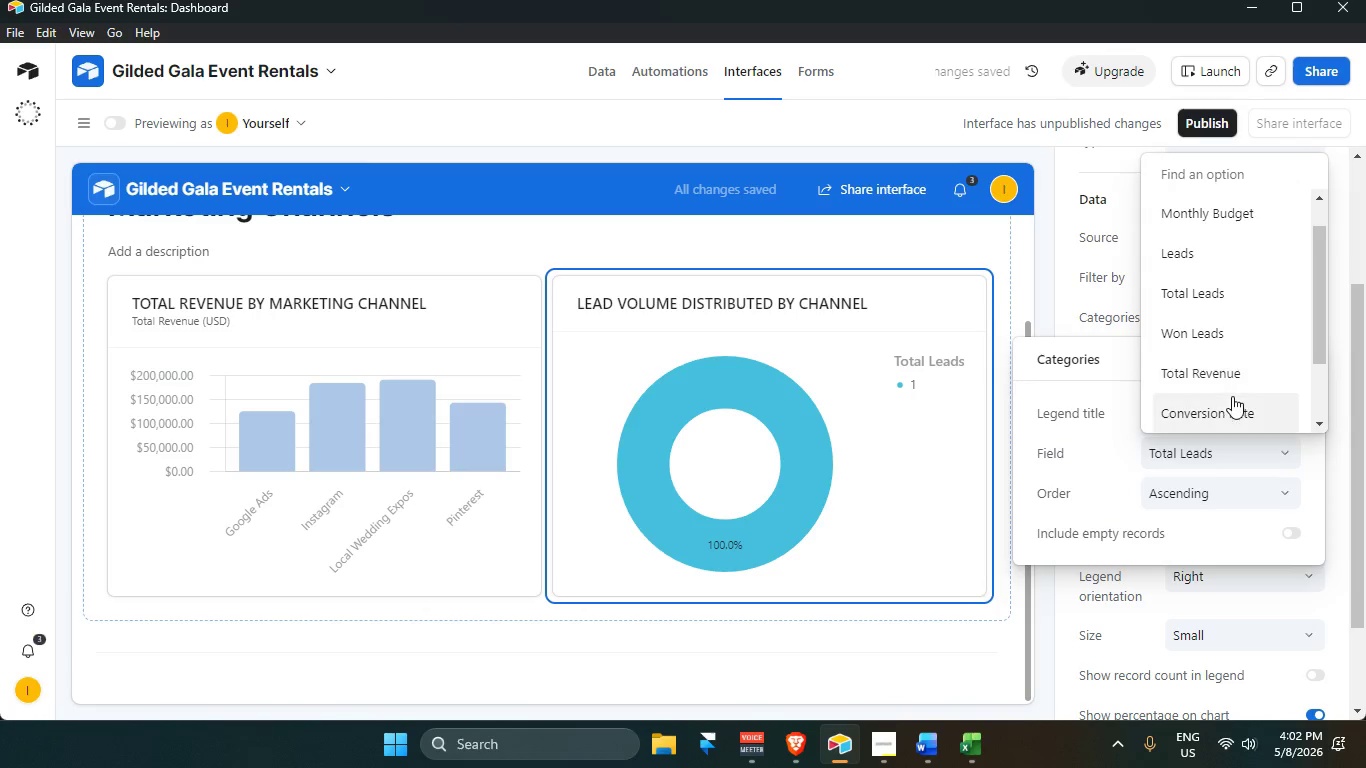 
left_click([1228, 331])
 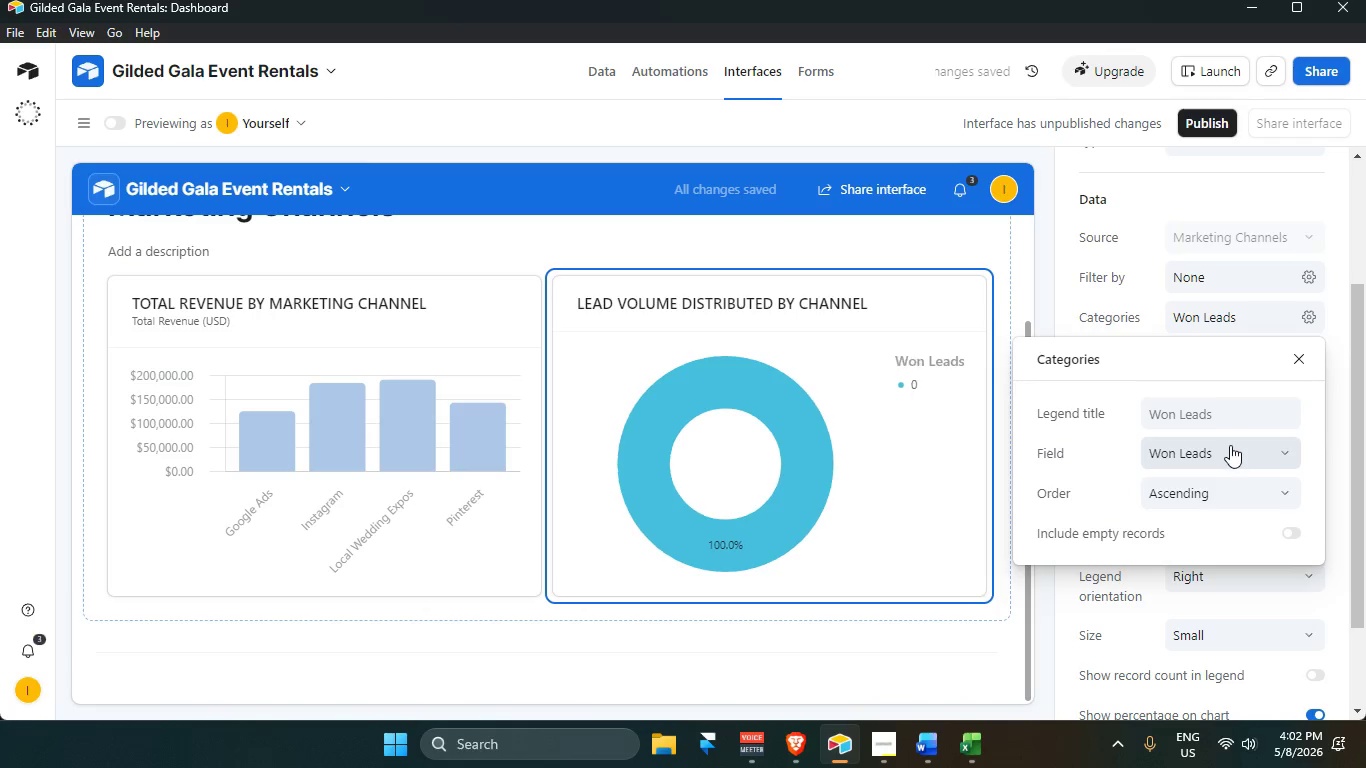 
left_click([1230, 445])
 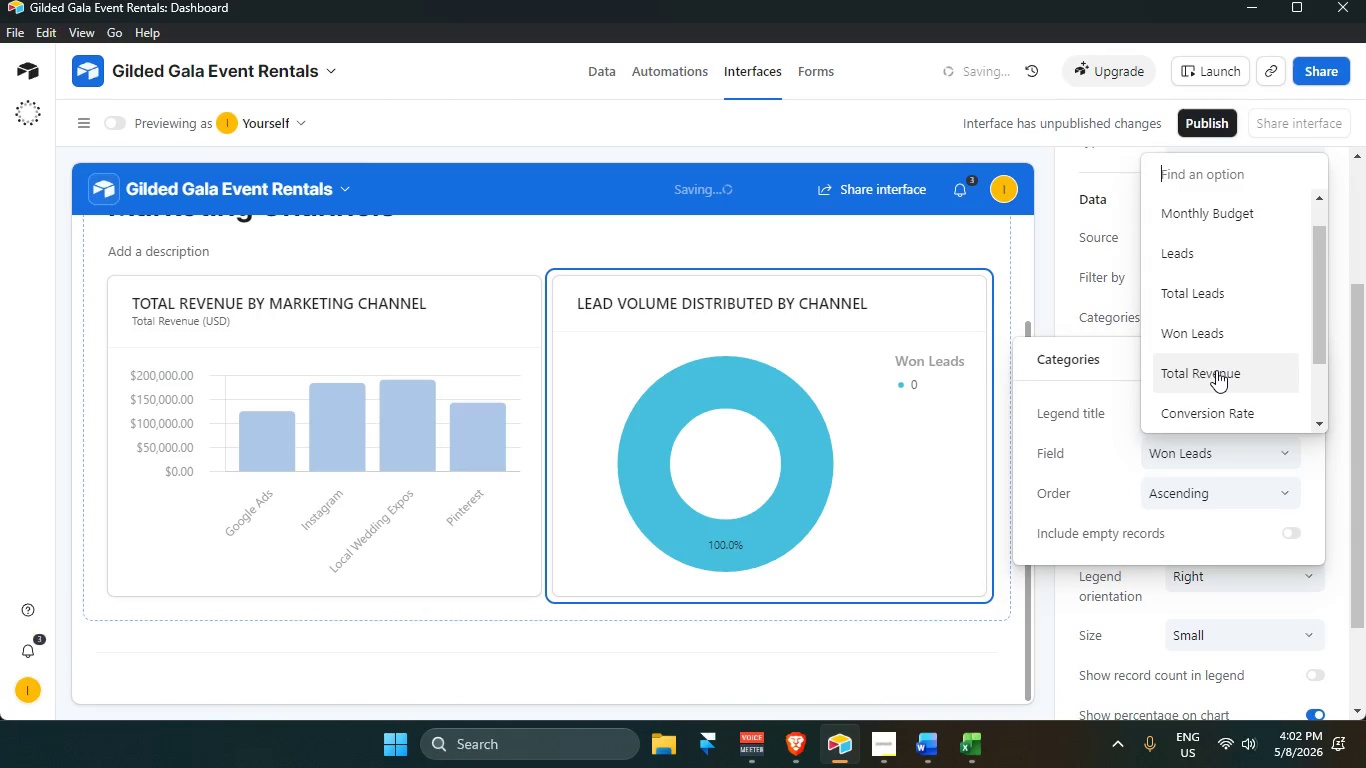 
scroll: coordinate [1218, 376], scroll_direction: down, amount: 3.0
 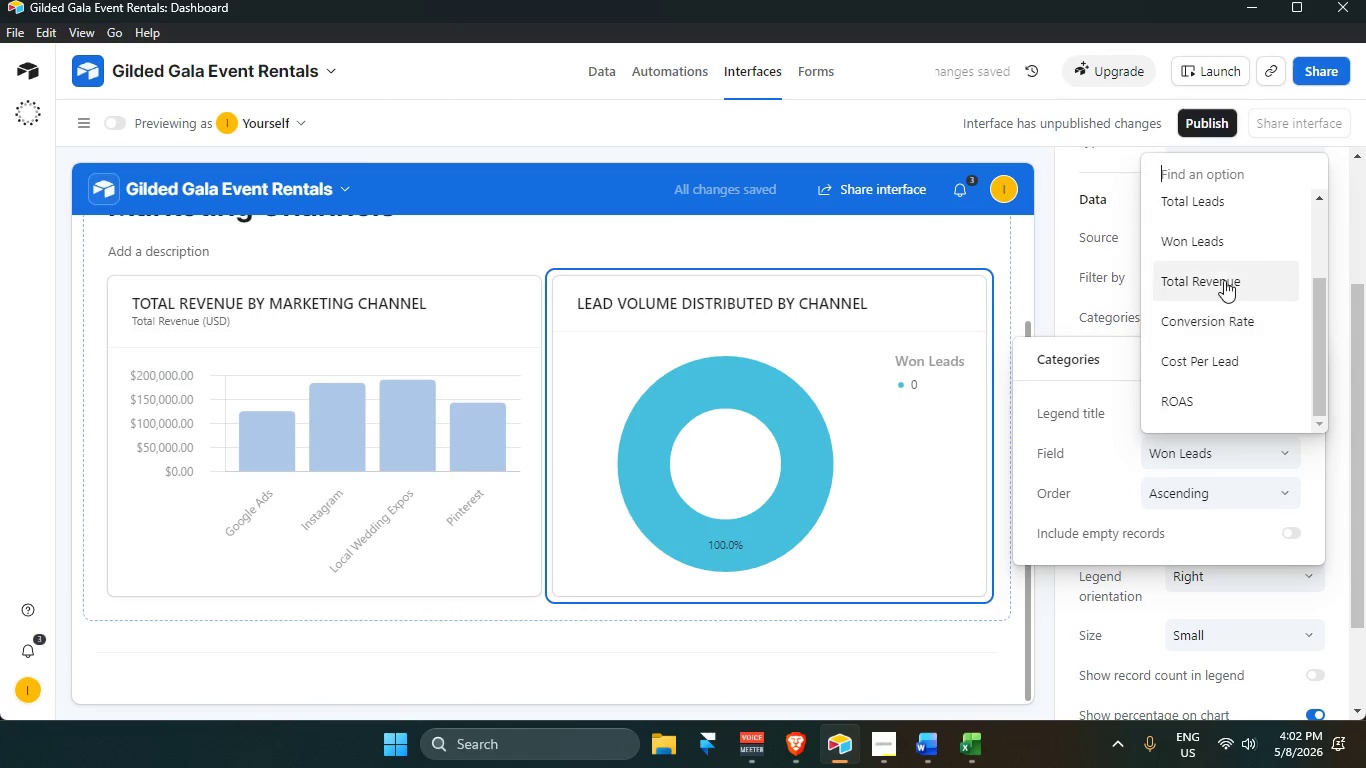 
left_click([1225, 277])
 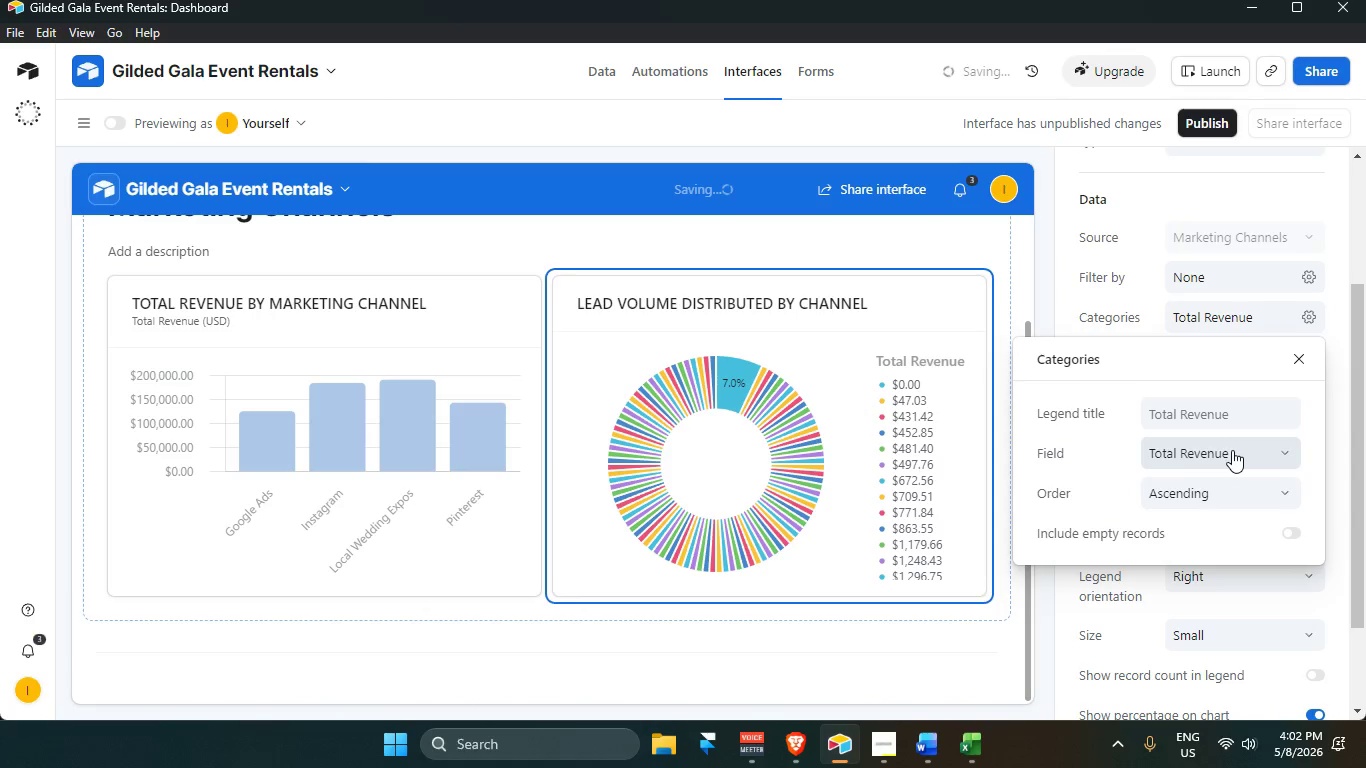 
left_click([1232, 450])
 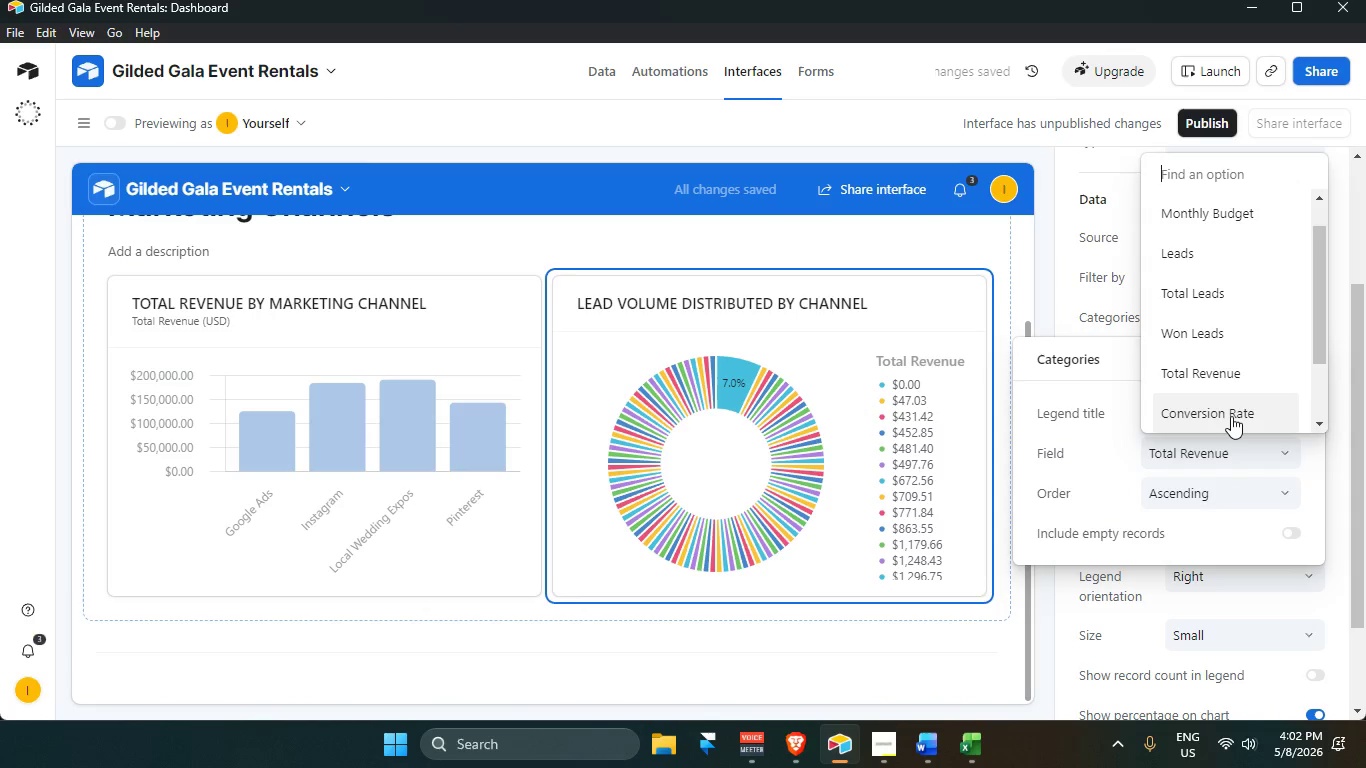 
scroll: coordinate [1231, 415], scroll_direction: down, amount: 4.0
 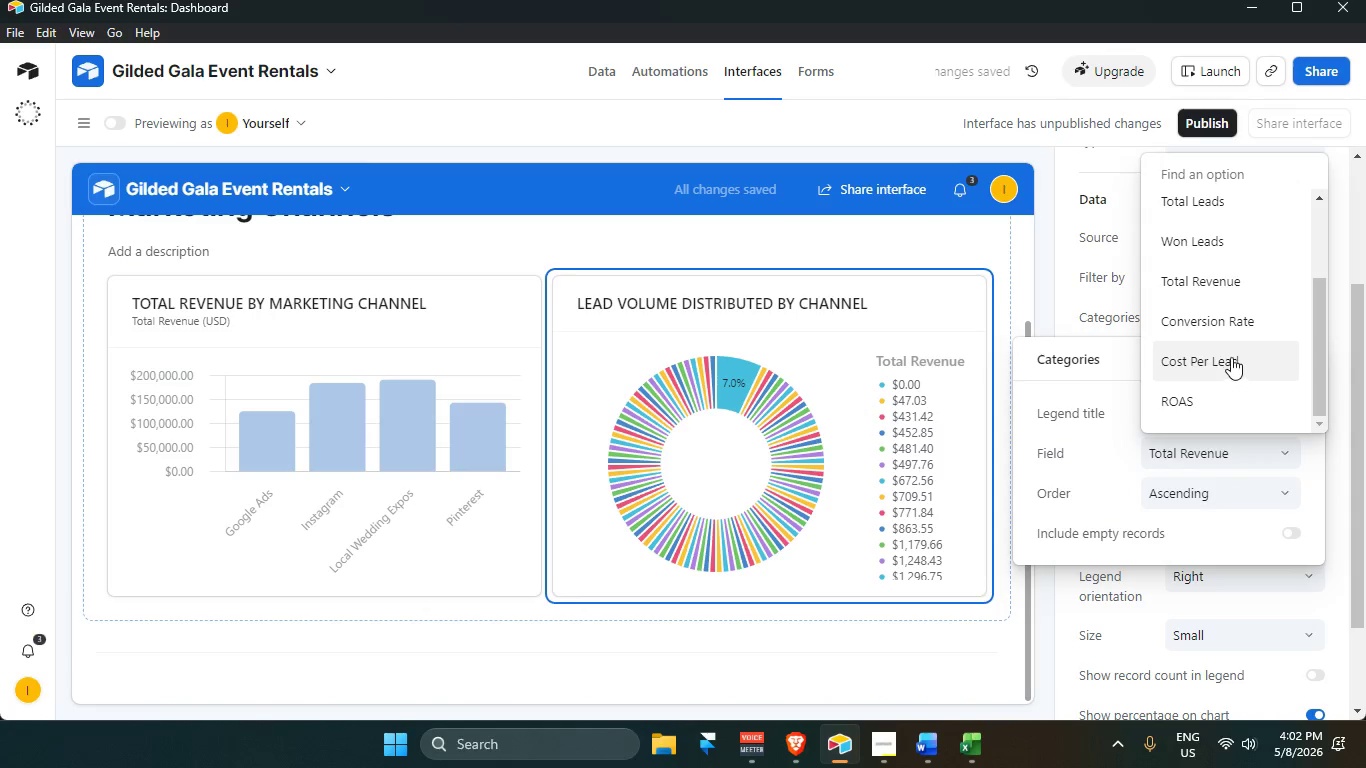 
left_click([1230, 355])
 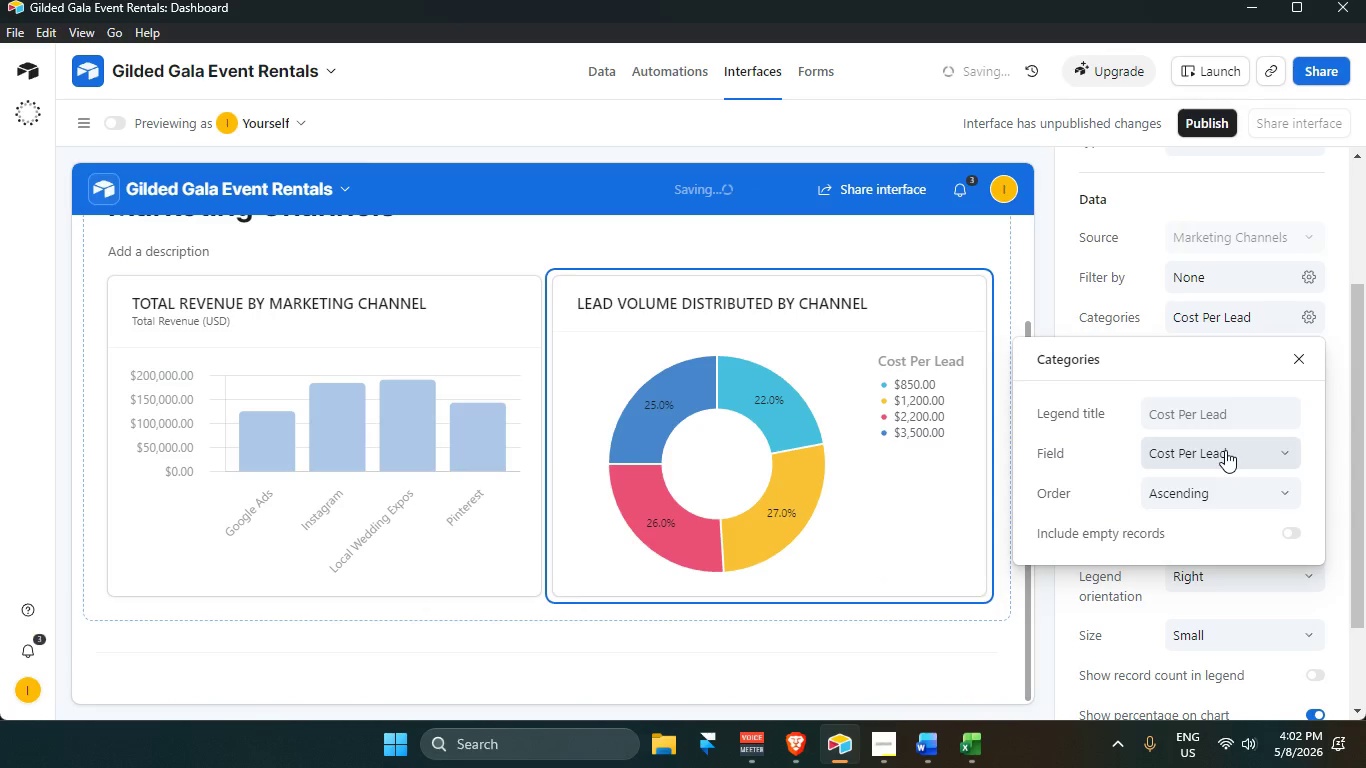 
left_click([1225, 450])
 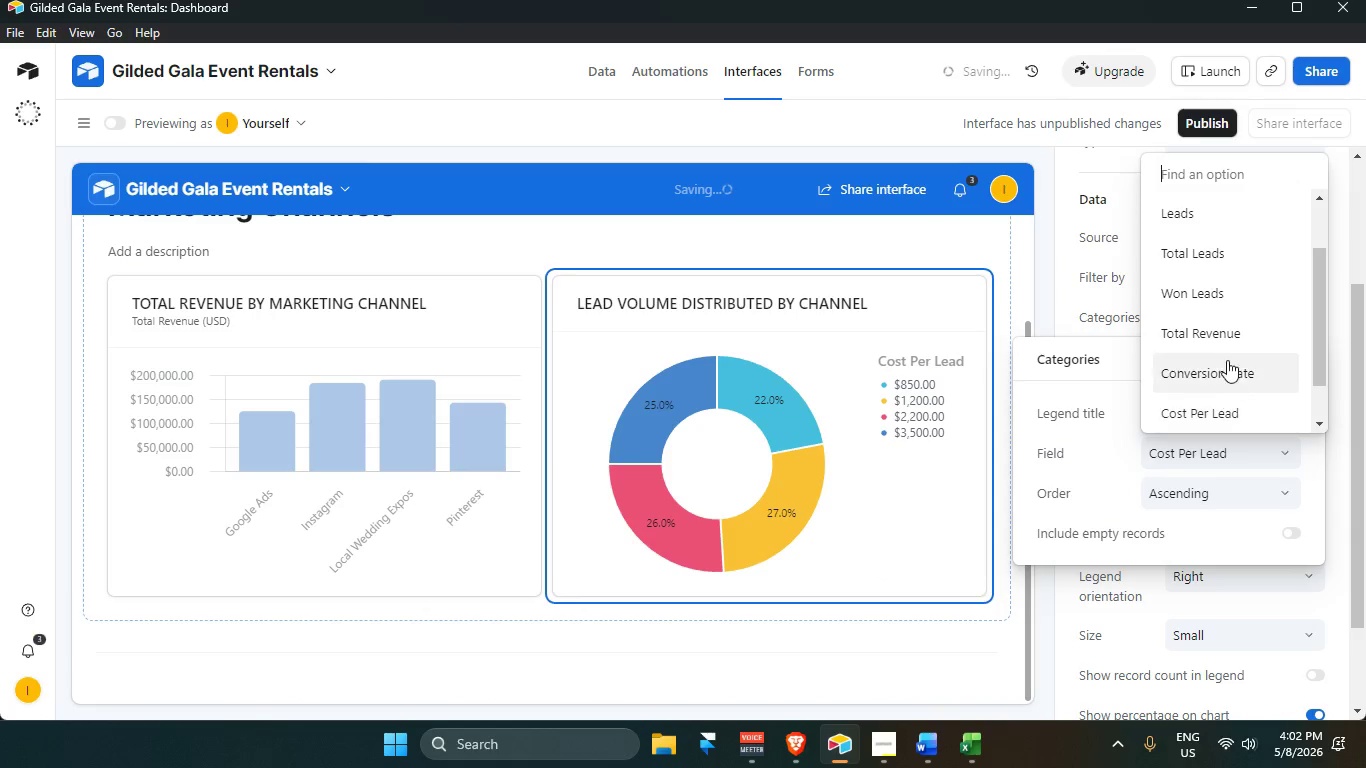 
scroll: coordinate [1227, 355], scroll_direction: up, amount: 4.0
 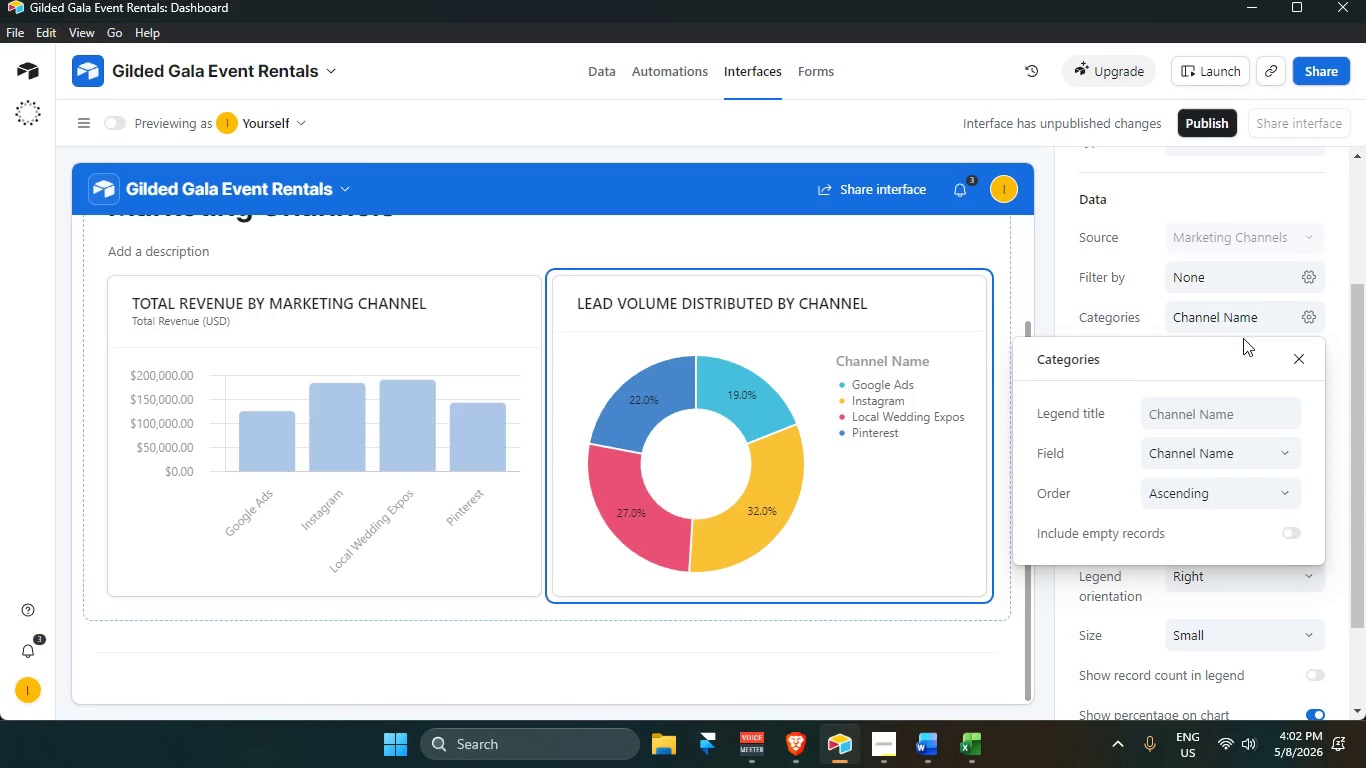 
wait(20.5)
 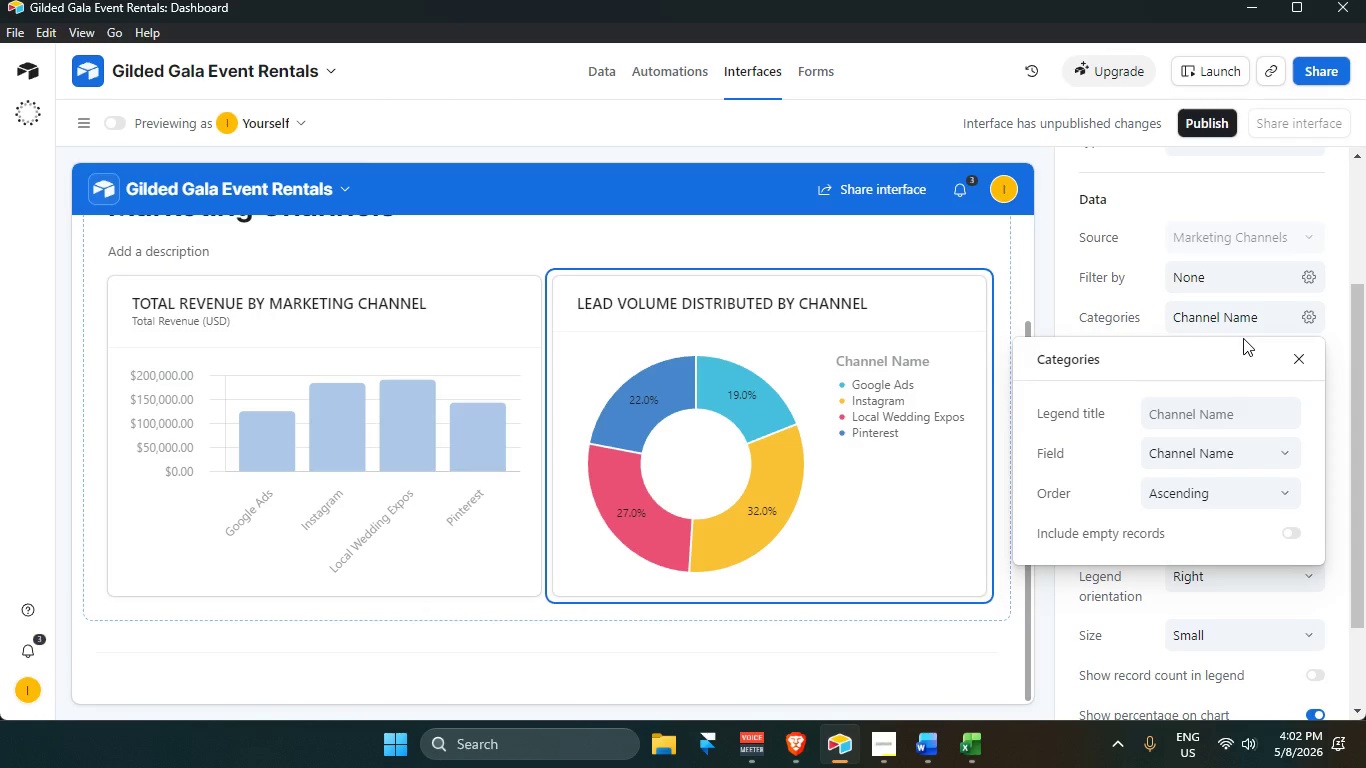 
left_click([1220, 311])
 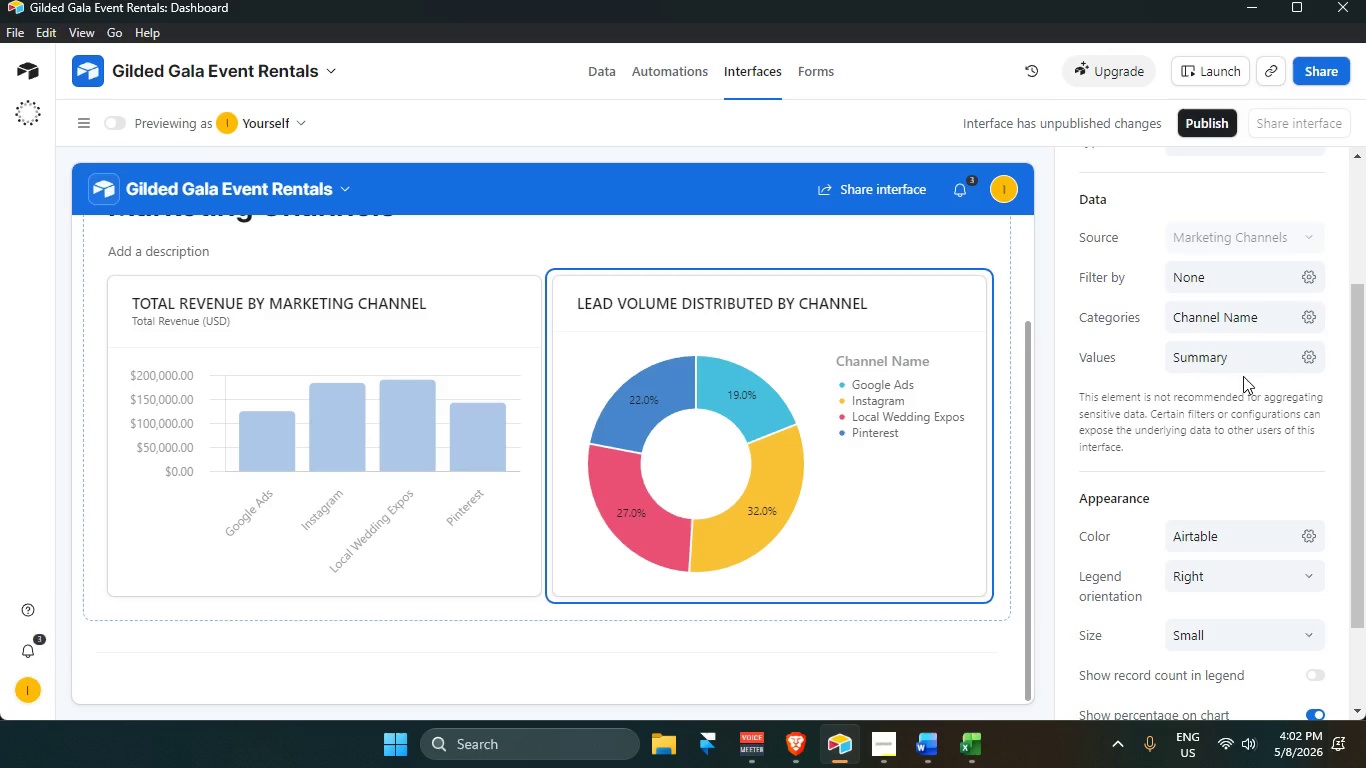 
wait(19.33)
 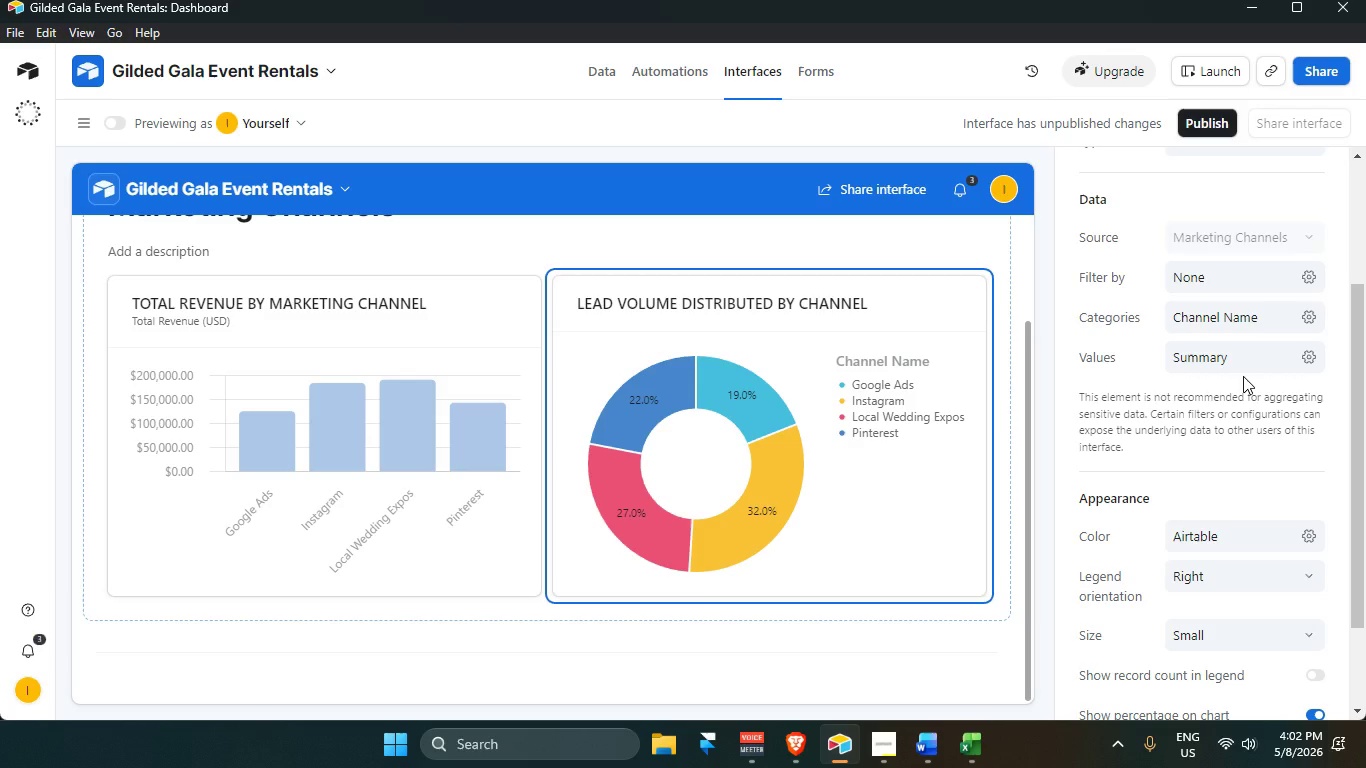 
scroll: coordinate [1184, 431], scroll_direction: down, amount: 1.0
 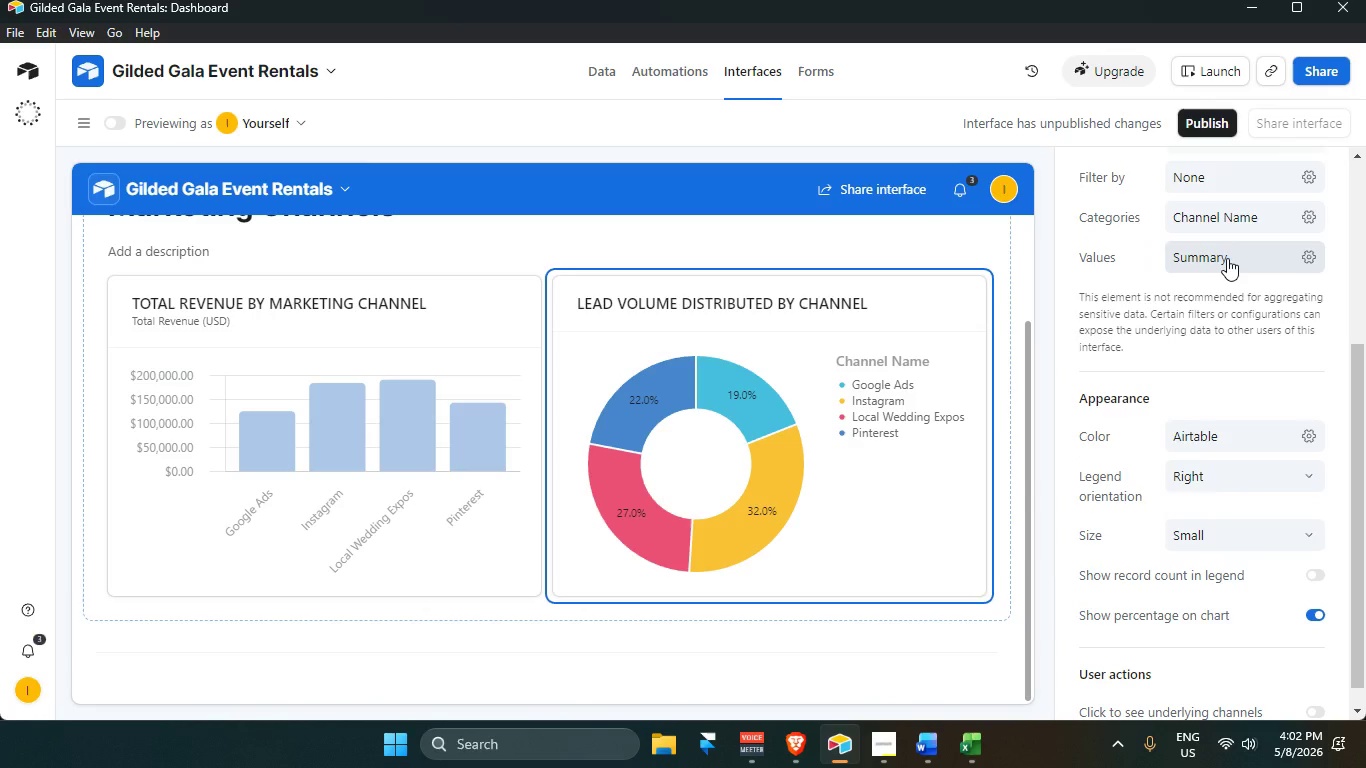 
left_click([1227, 258])
 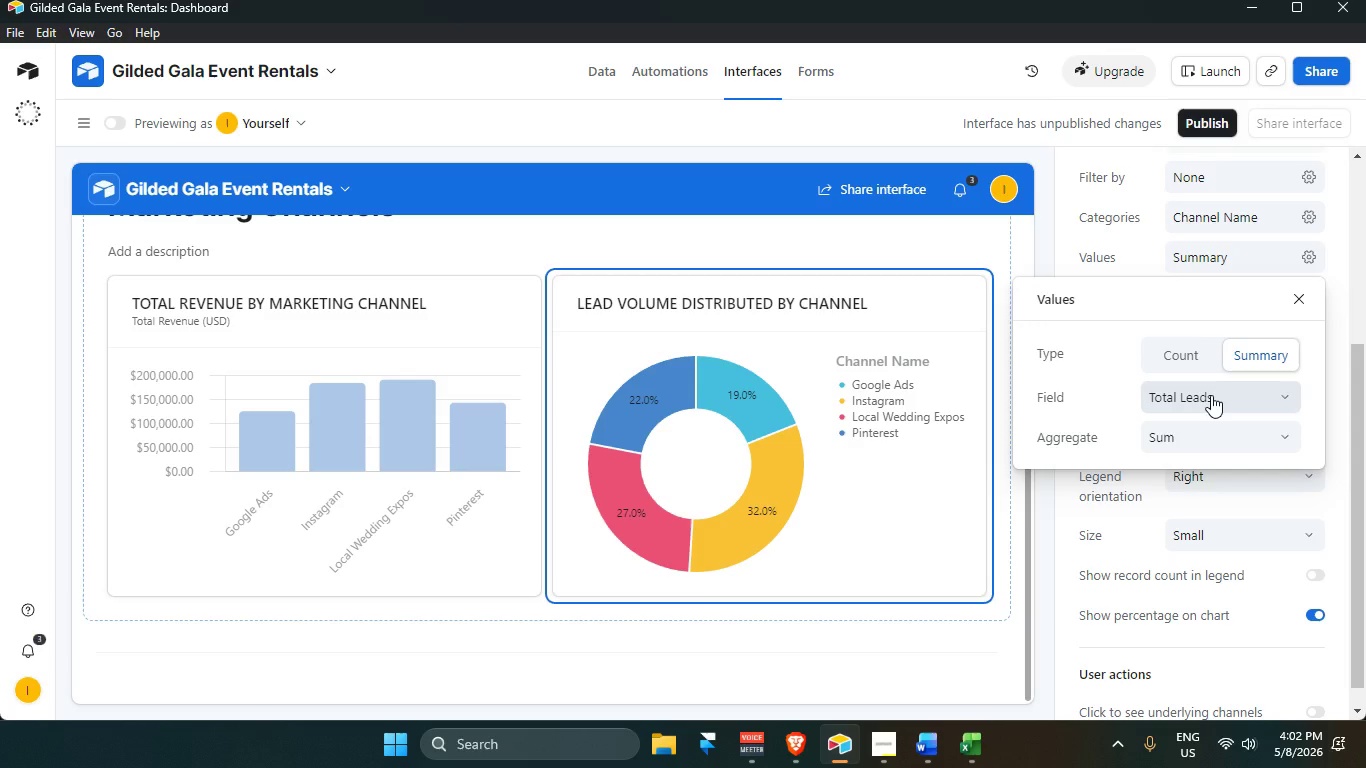 
wait(9.2)
 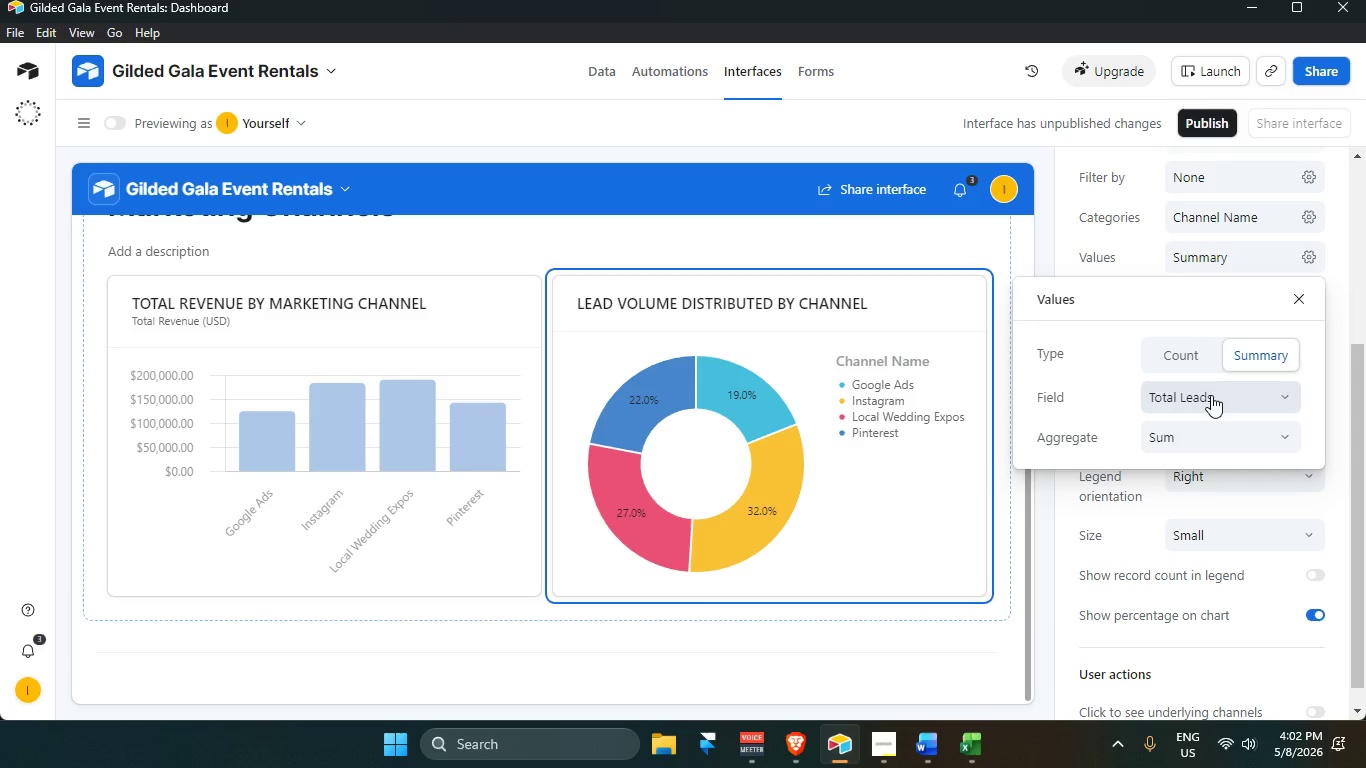 
left_click([1211, 395])
 